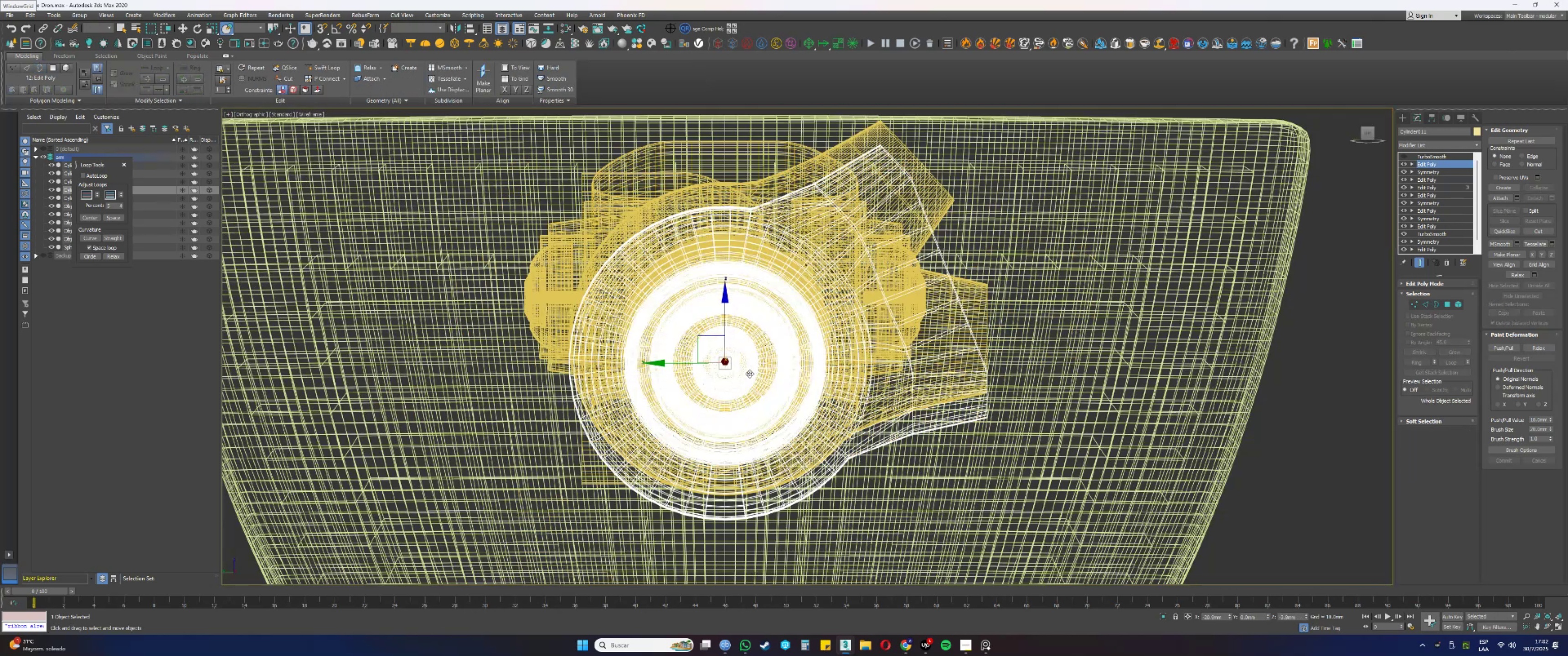 
key(F3)
 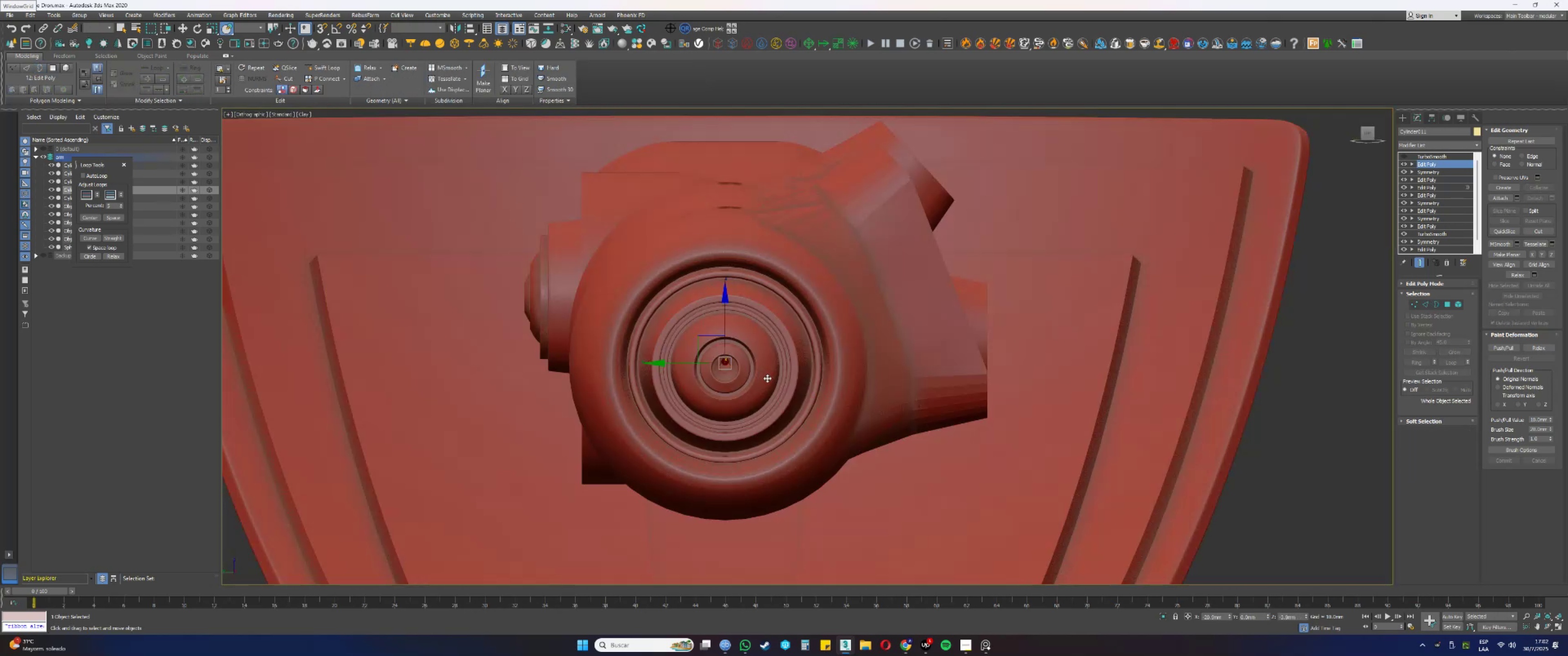 
hold_key(key=AltLeft, duration=0.54)
 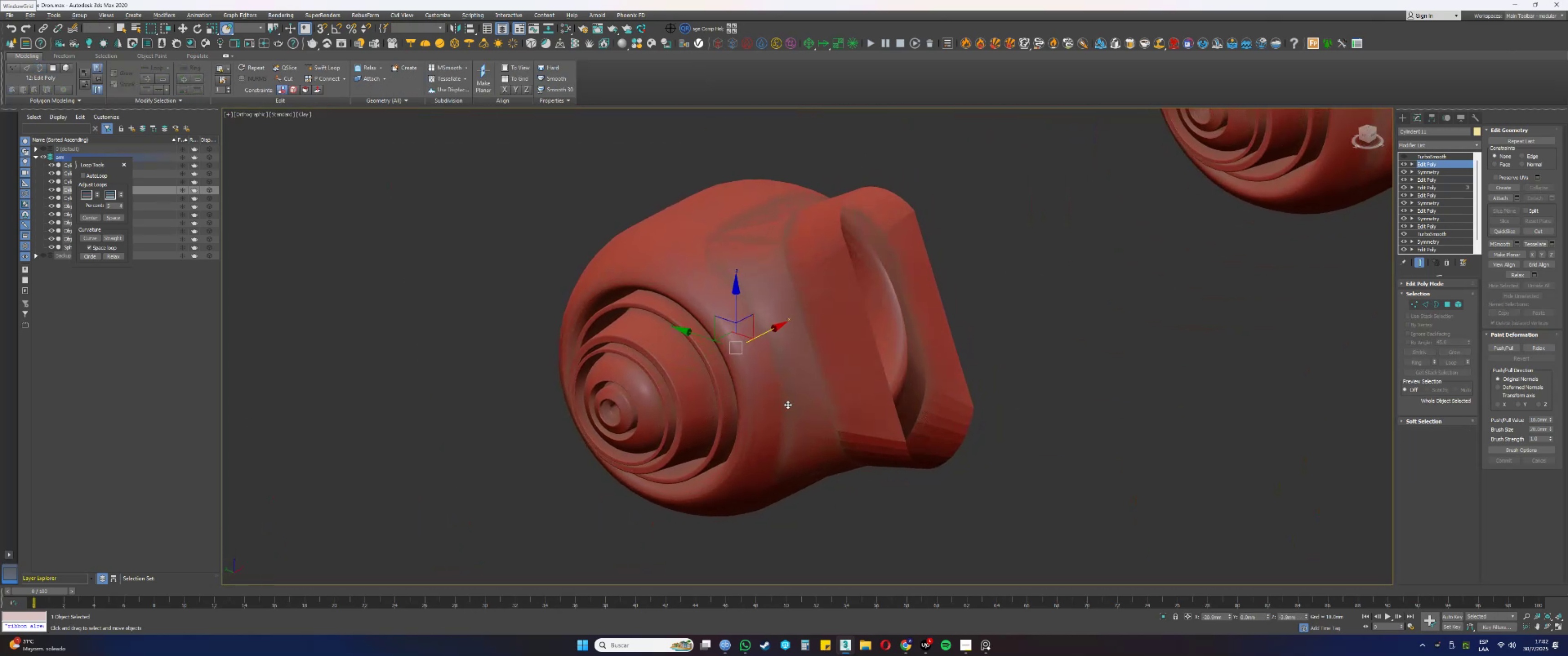 
key(F4)
 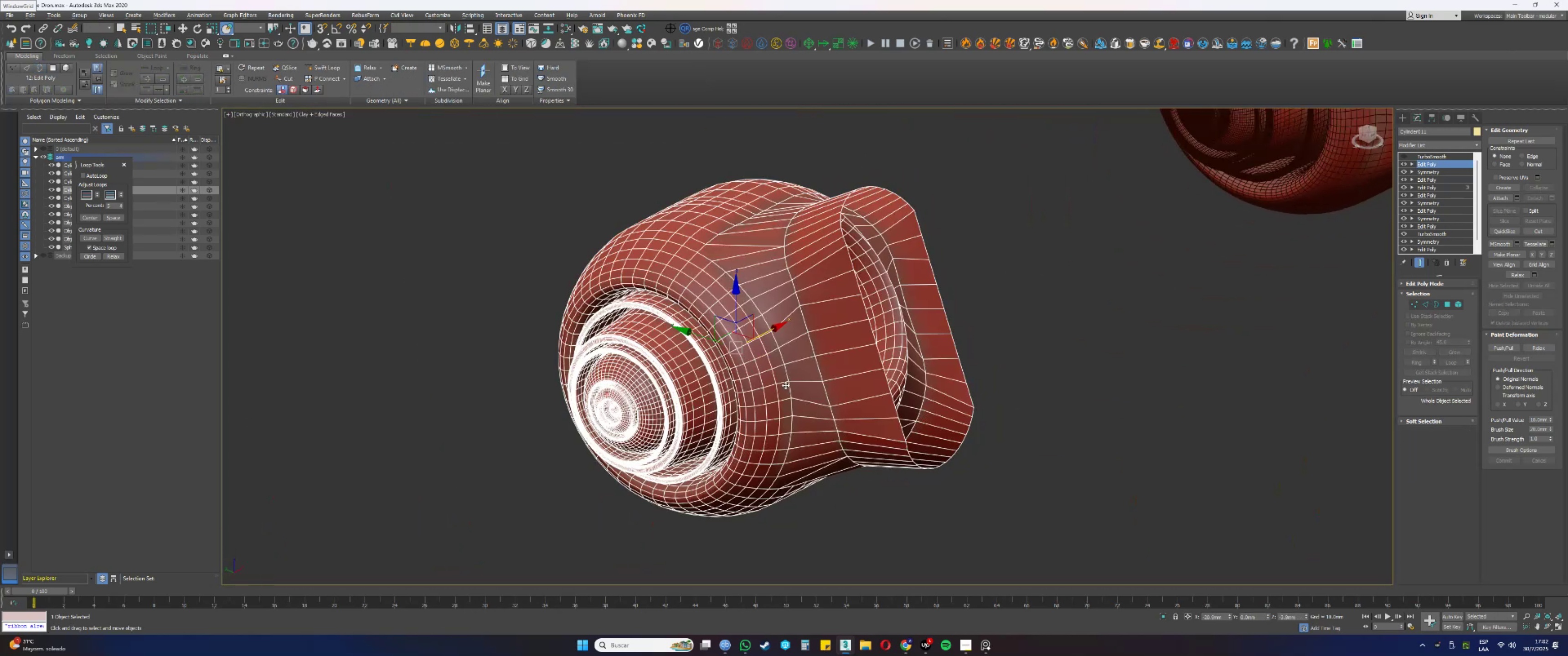 
hold_key(key=AltLeft, duration=0.43)
 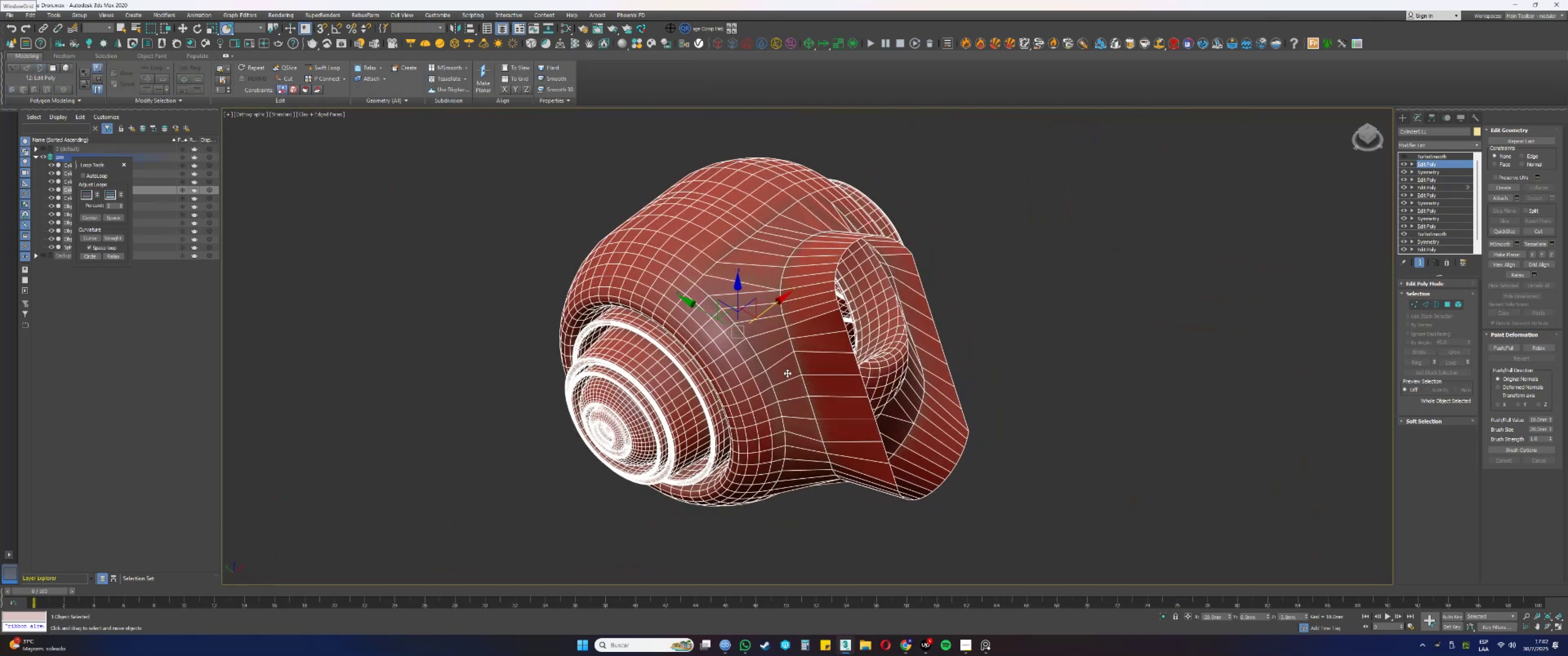 
hold_key(key=AltLeft, duration=1.18)
 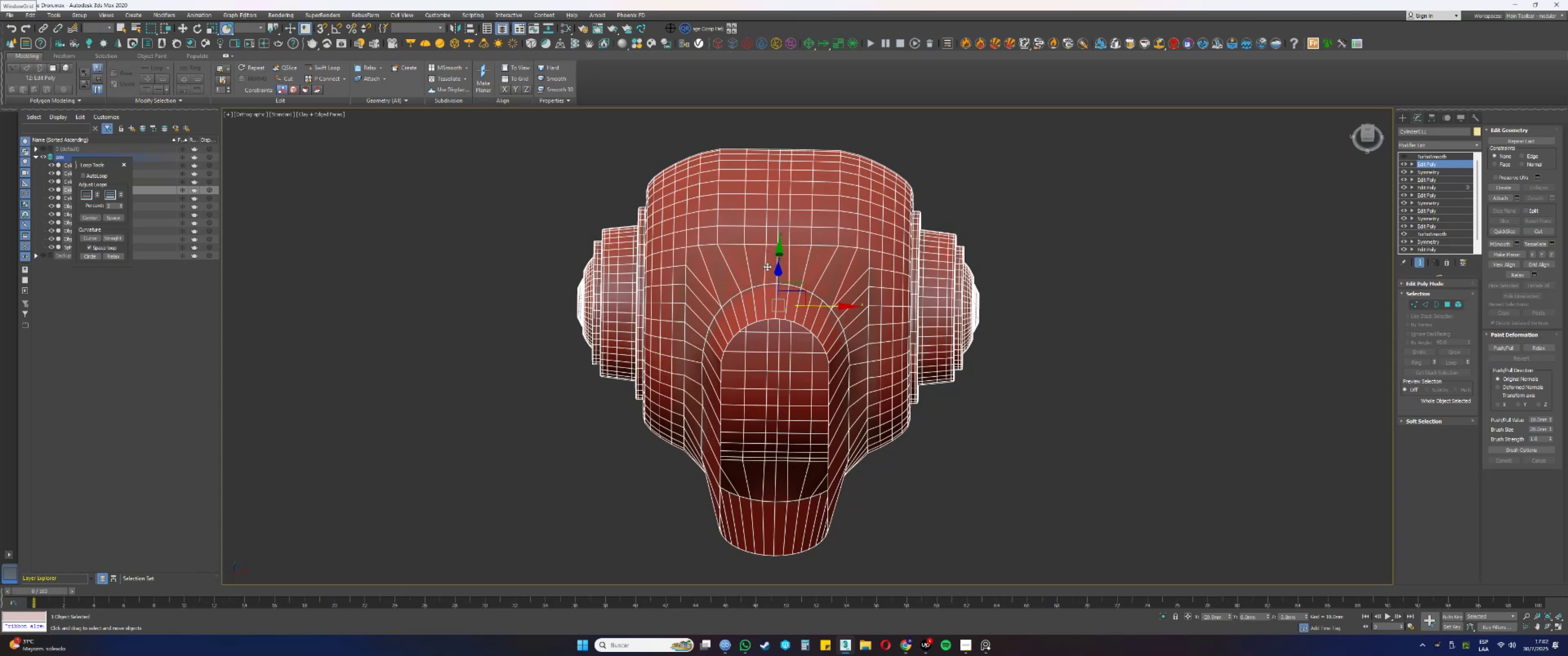 
key(2)
 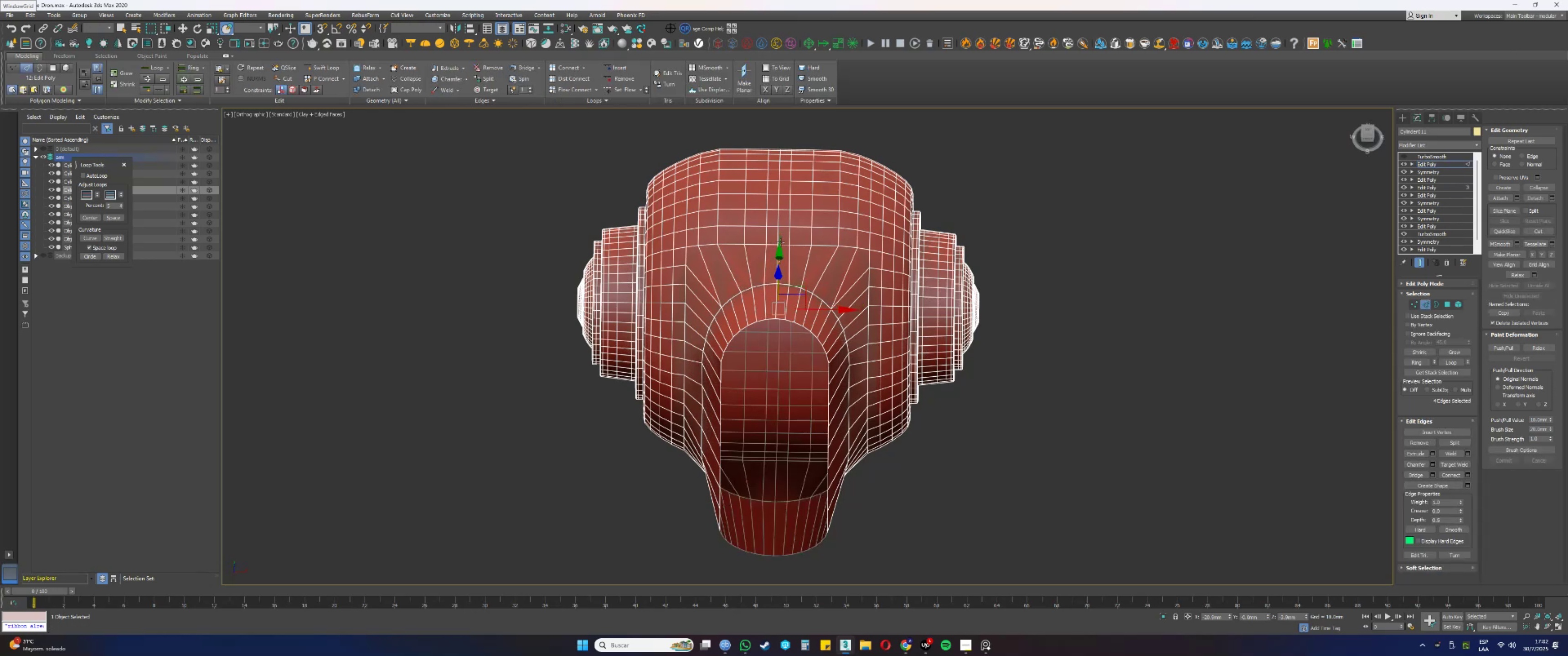 
scroll: coordinate [785, 276], scroll_direction: down, amount: 1.0
 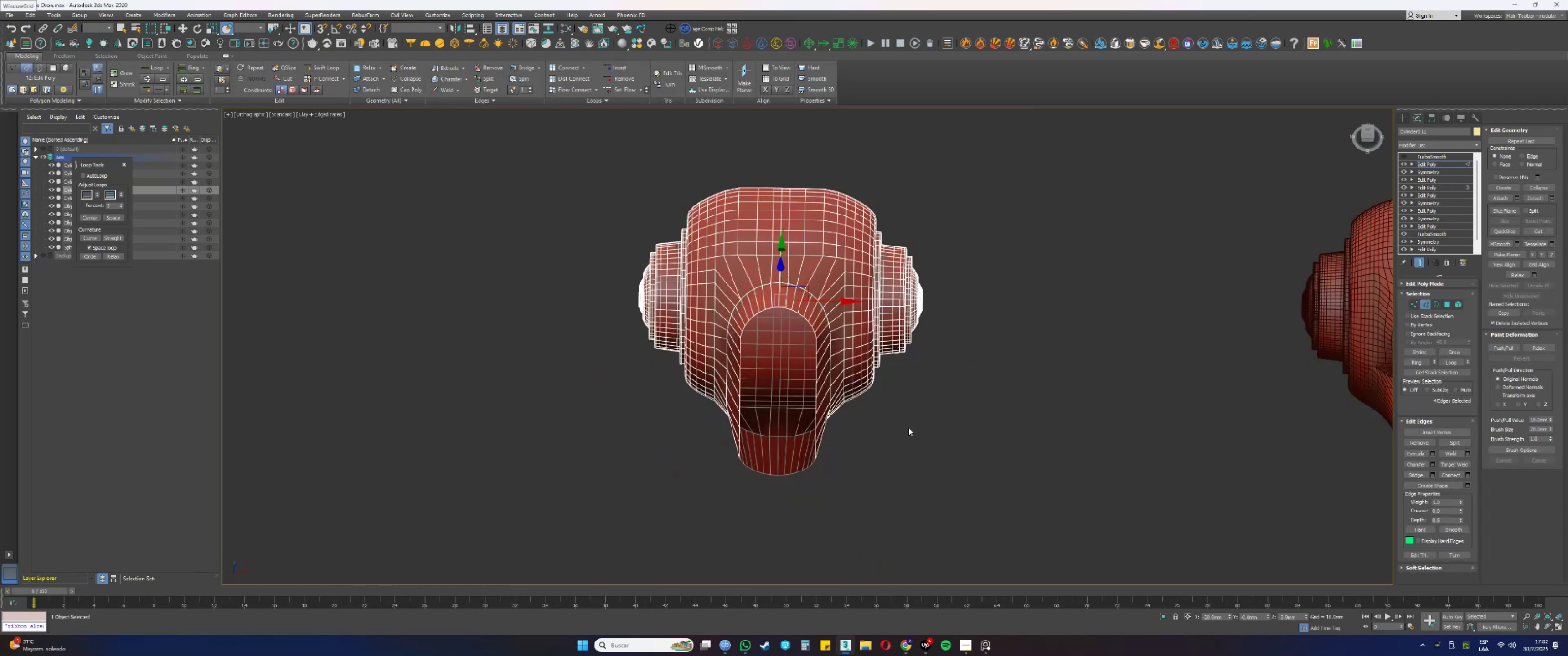 
left_click([923, 646])
 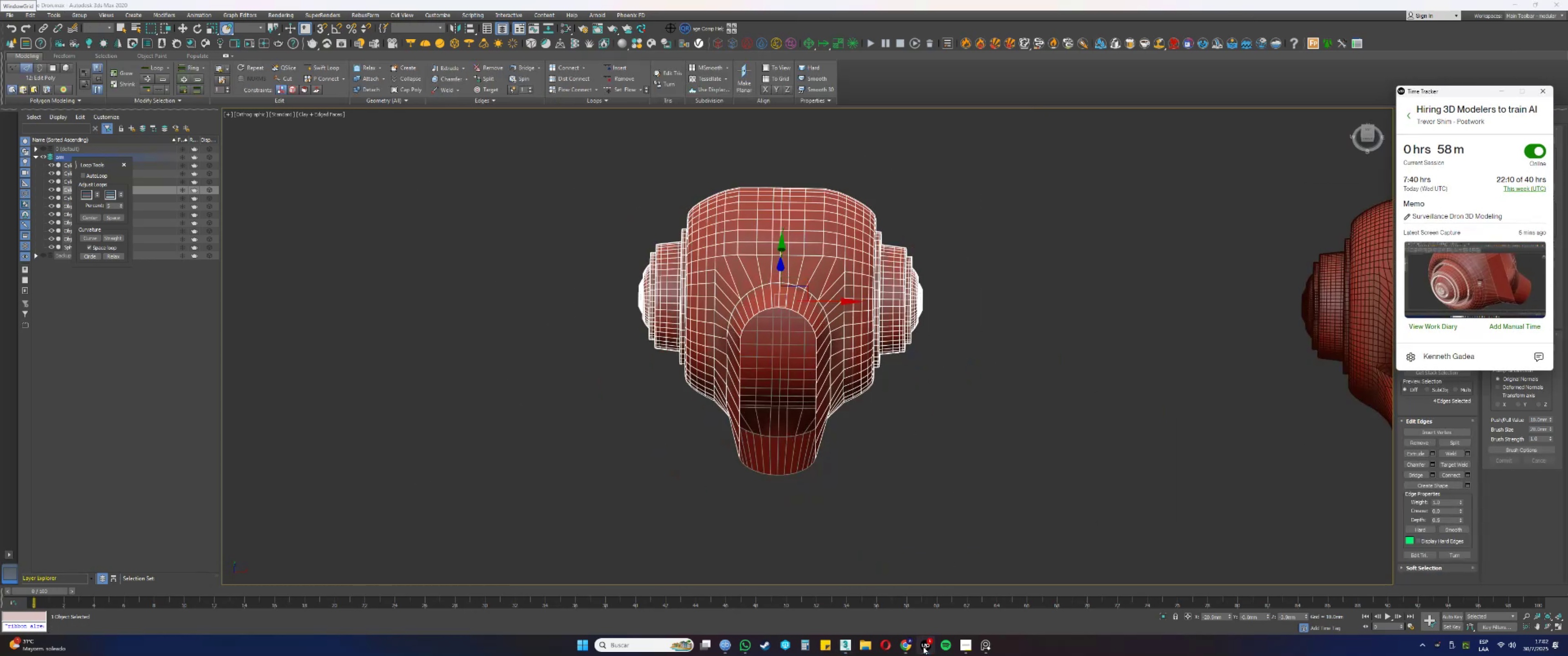 
left_click([923, 646])
 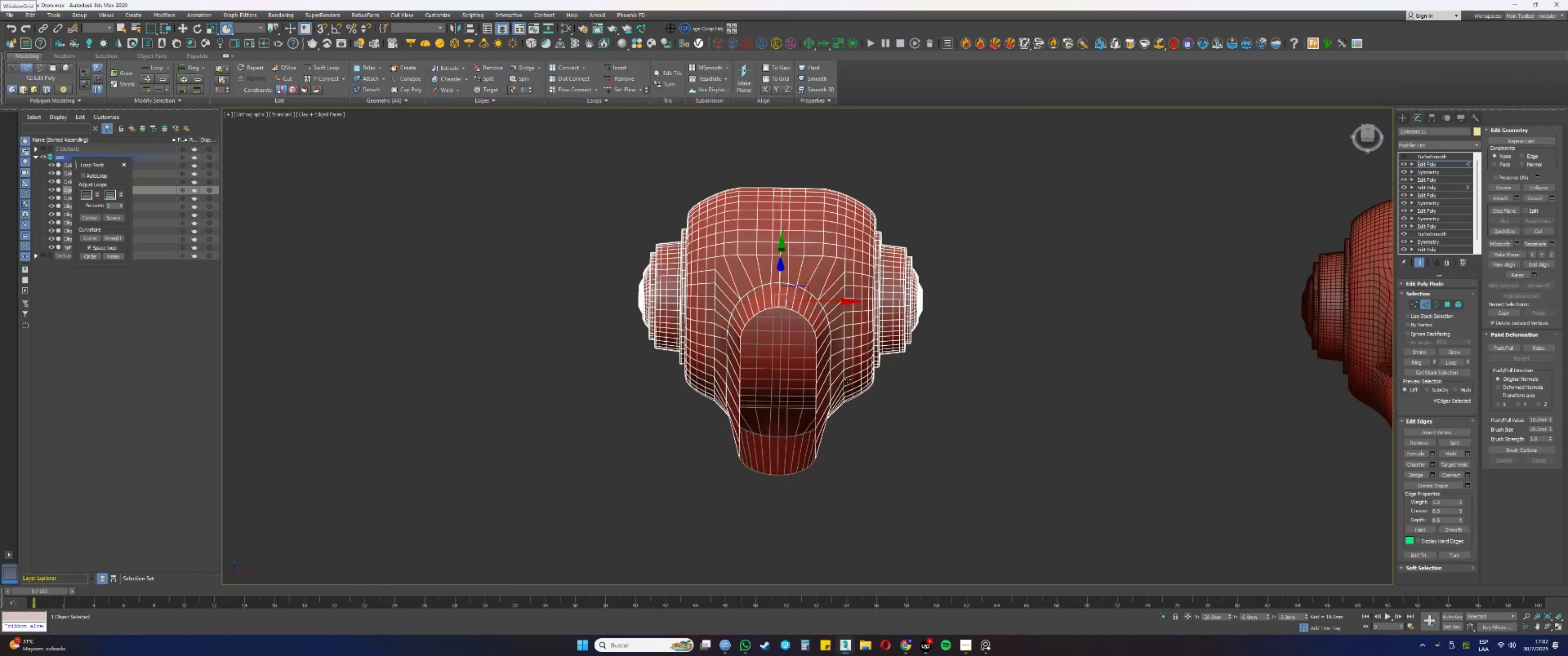 
hold_key(key=AltLeft, duration=0.44)
 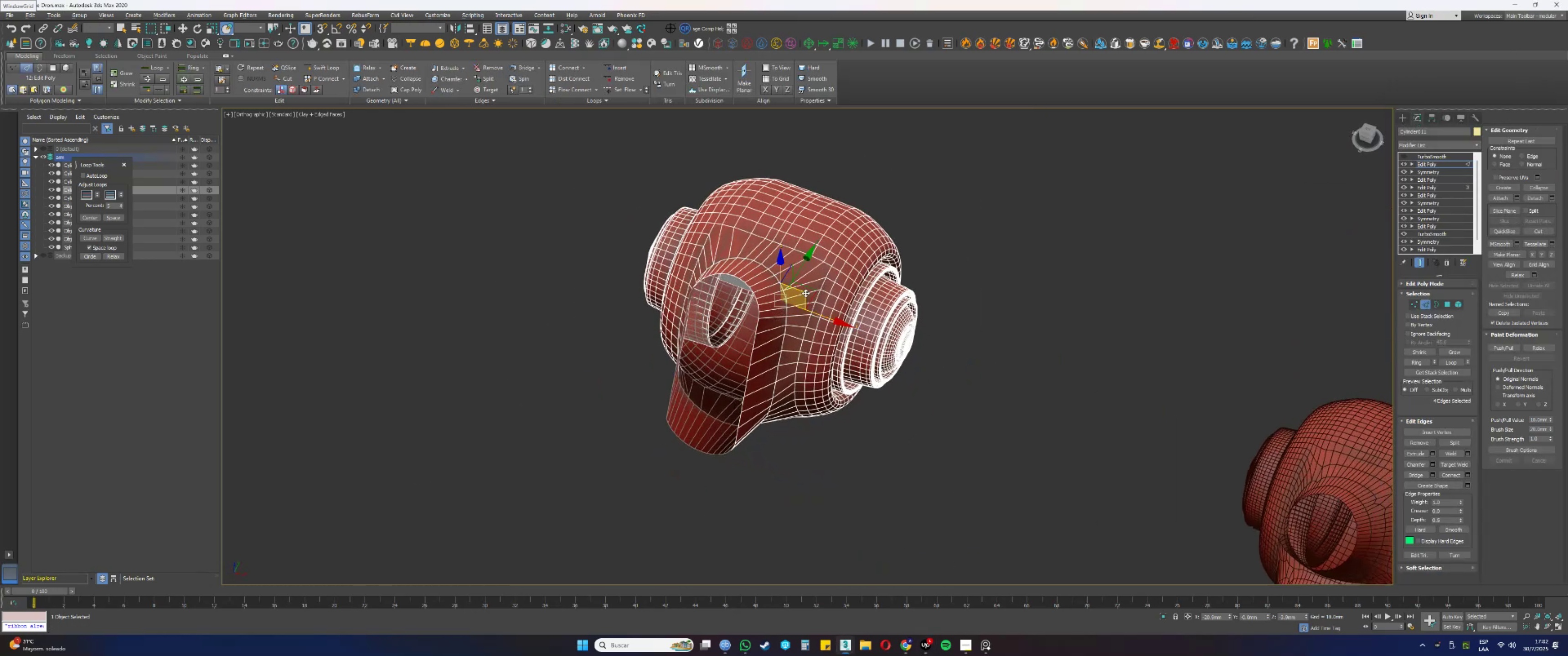 
hold_key(key=AltLeft, duration=1.26)
 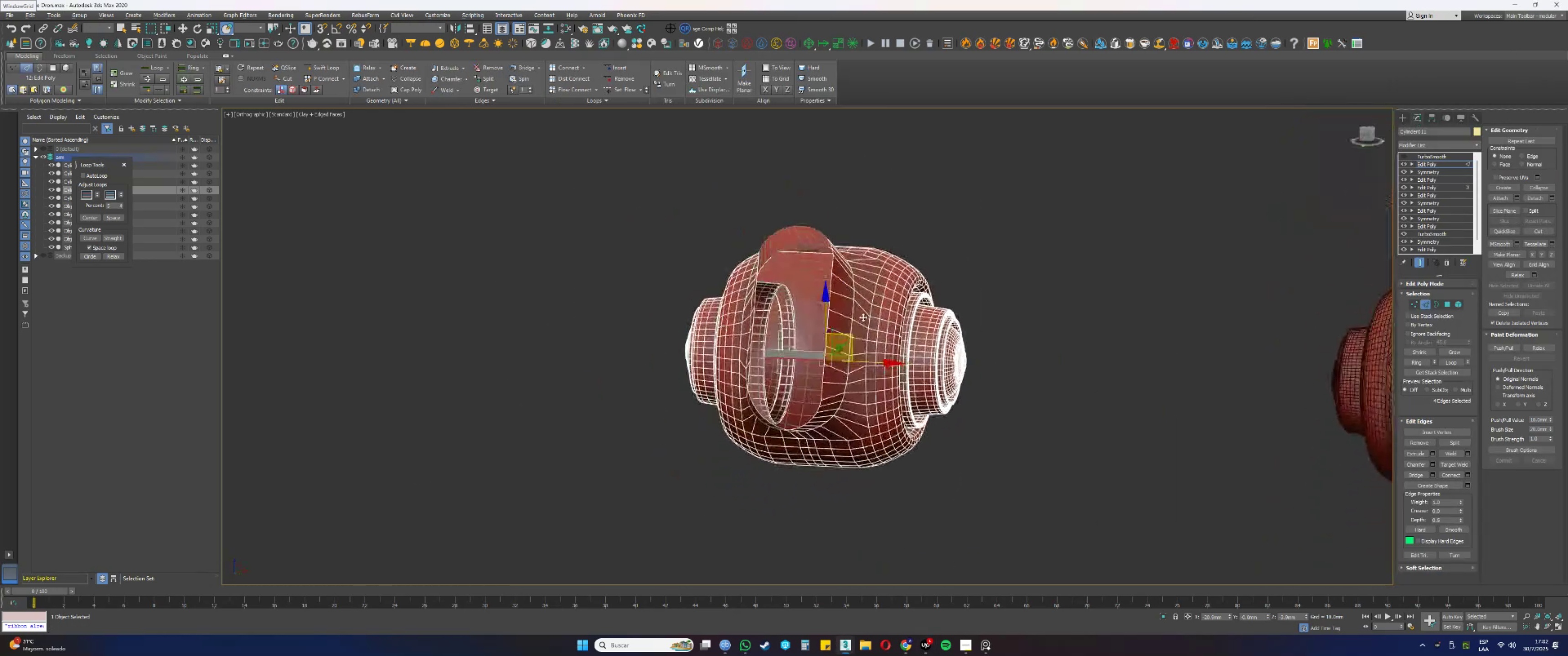 
key(F3)
 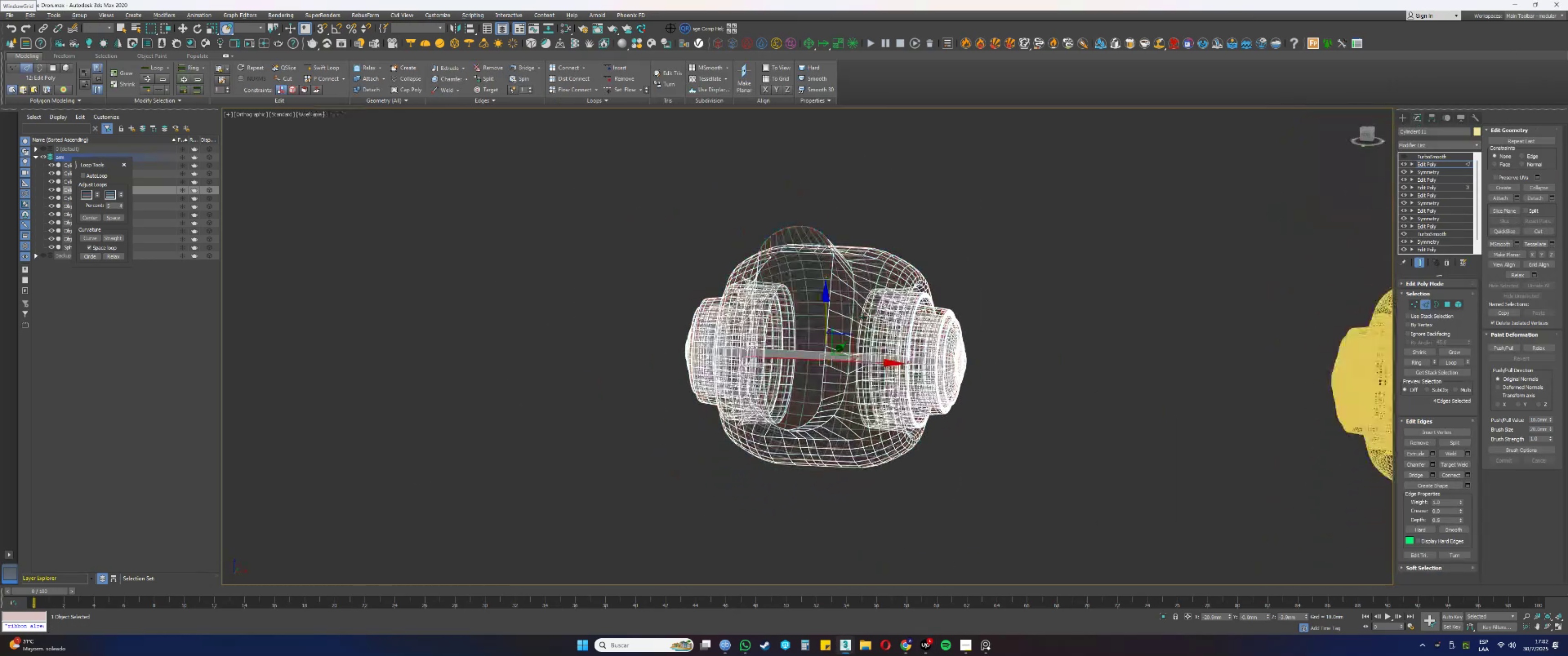 
key(F3)
 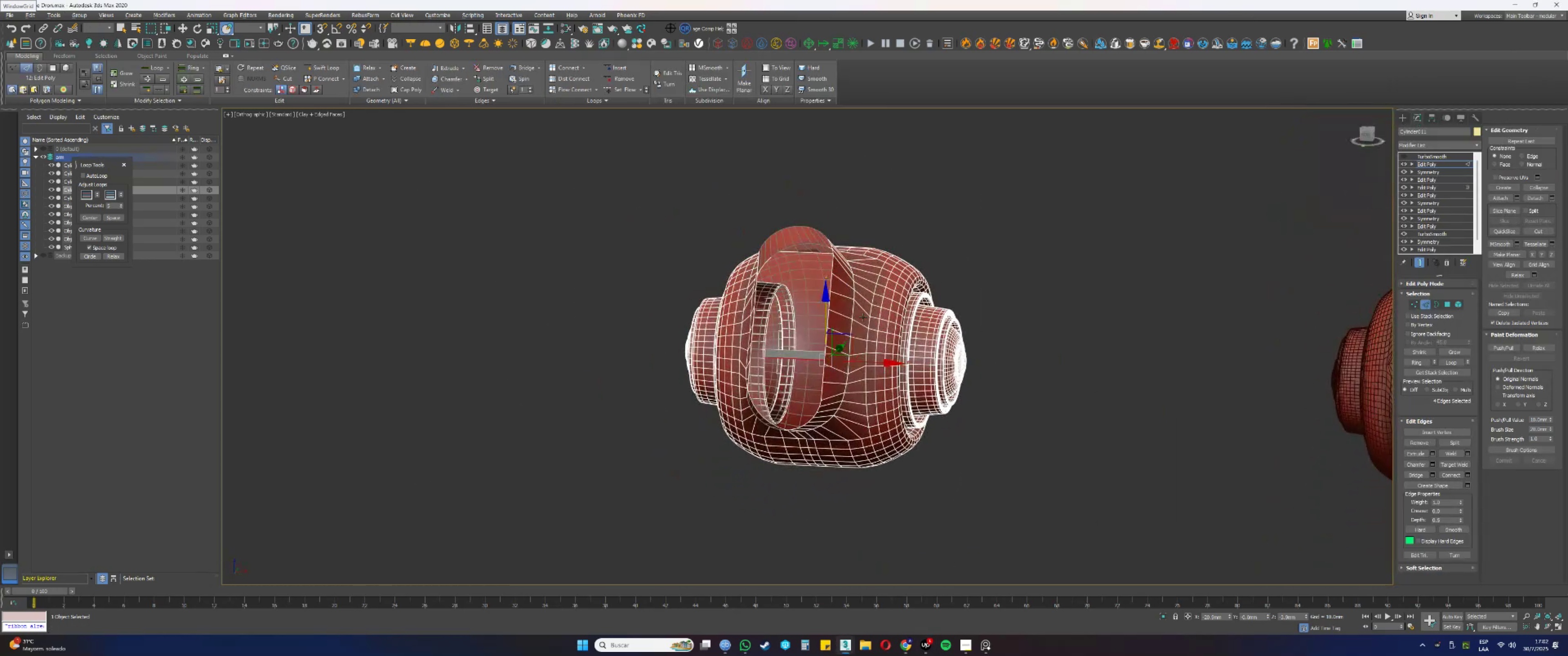 
key(F4)
 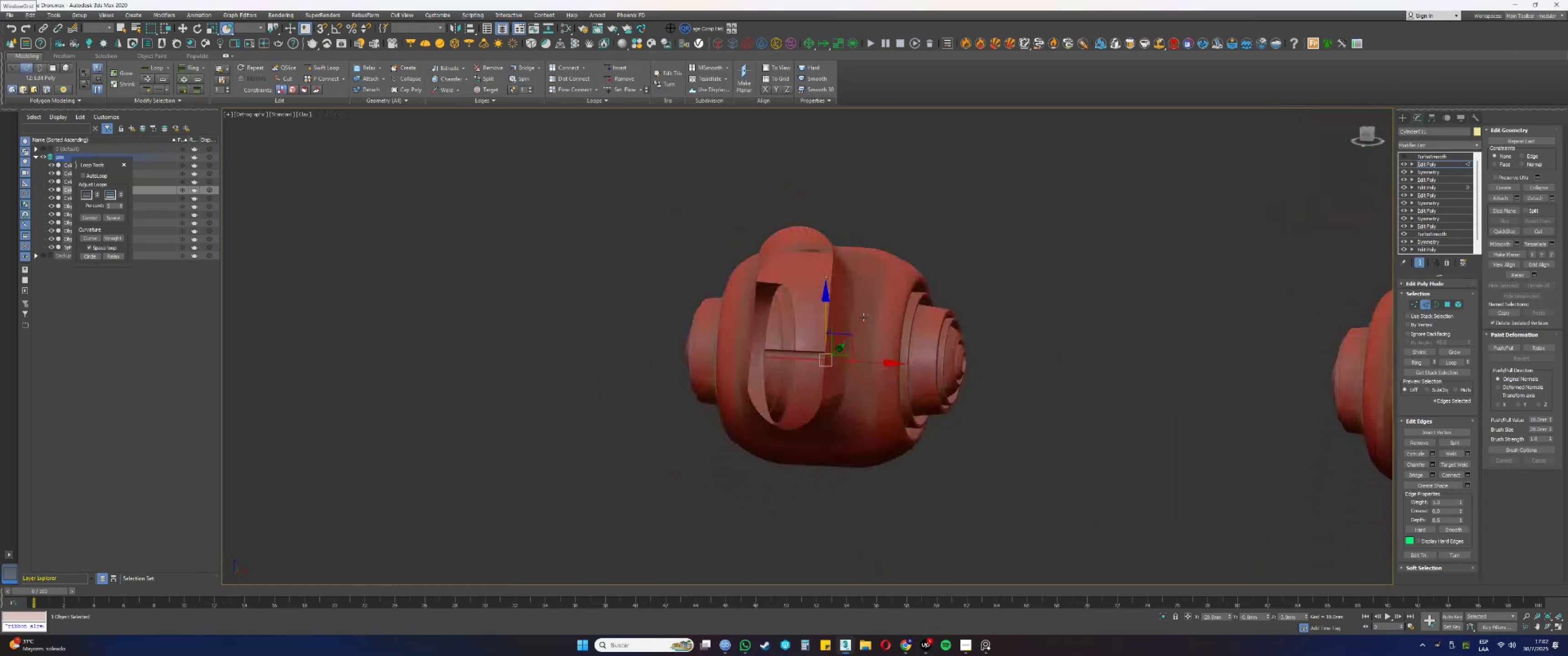 
hold_key(key=AltLeft, duration=1.36)
 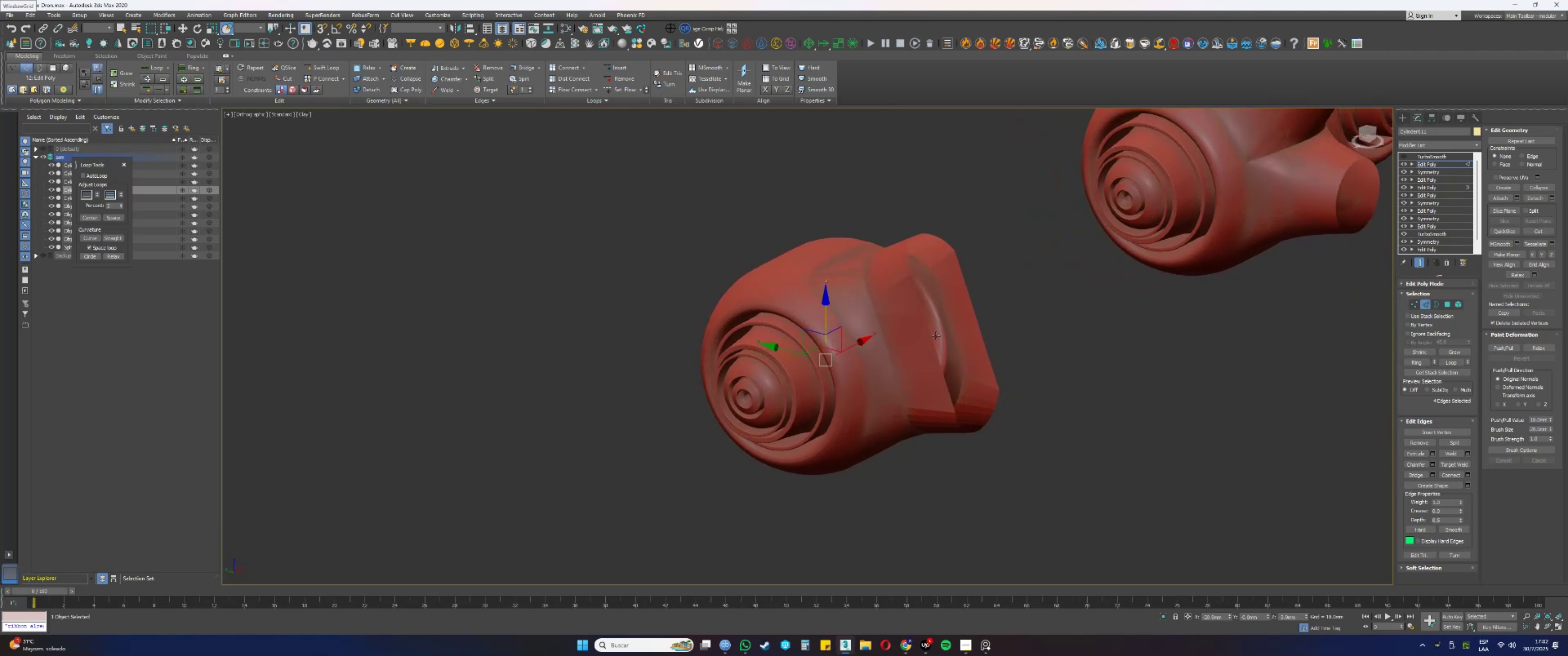 
wait(14.15)
 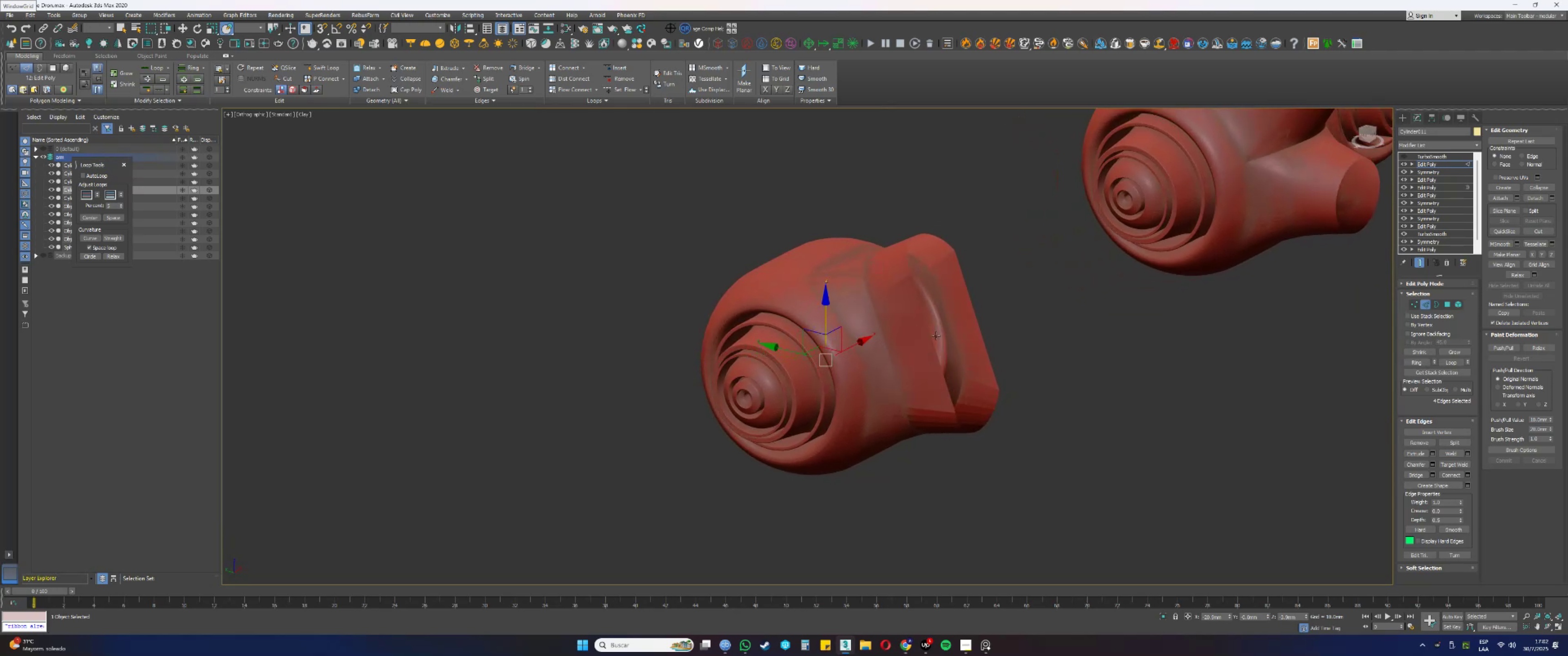 
key(F9)
 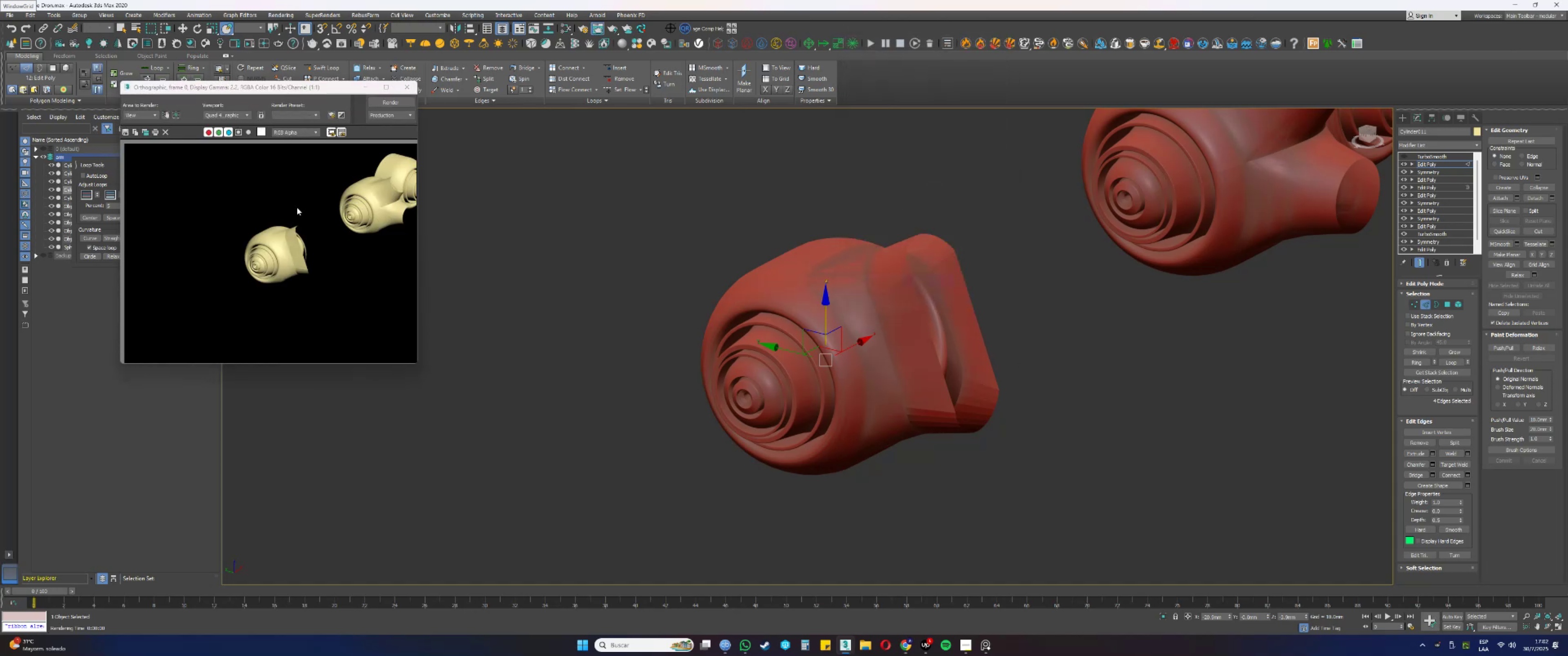 
left_click([408, 85])
 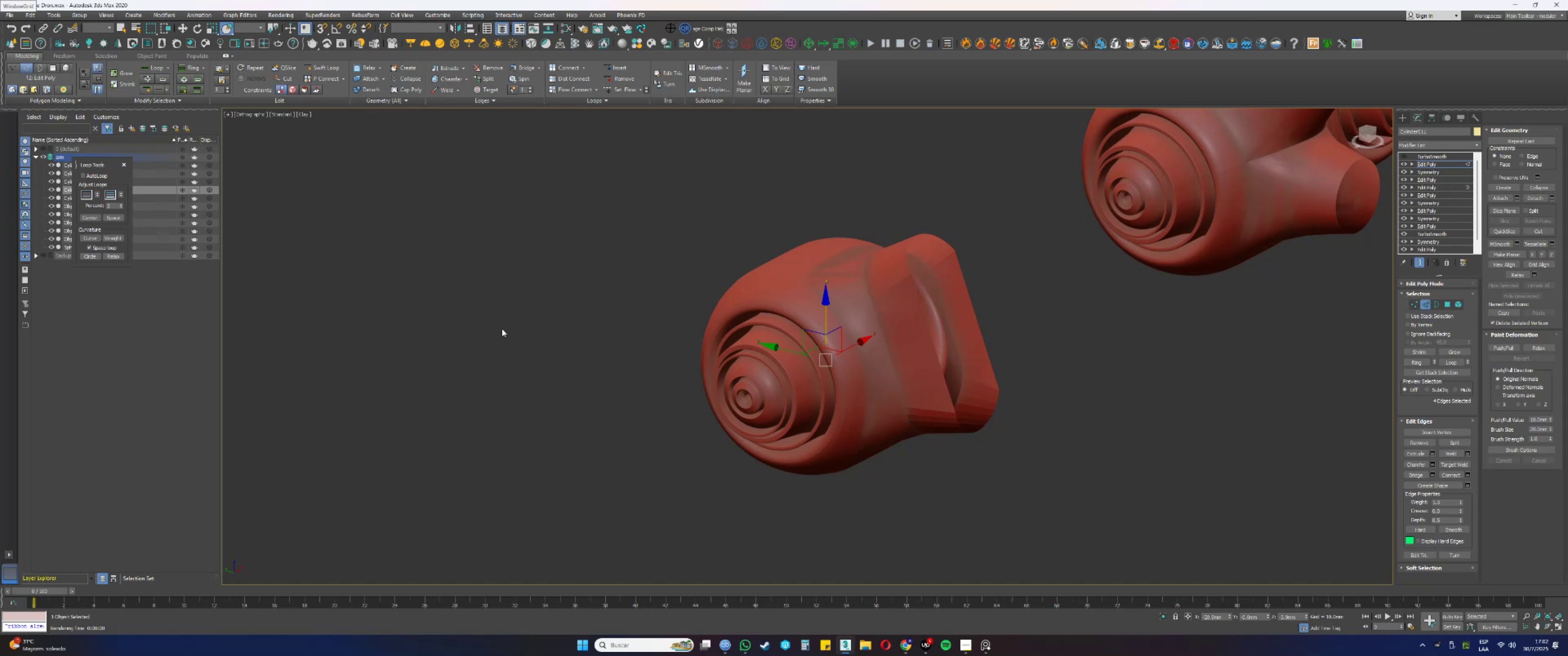 
scroll: coordinate [820, 380], scroll_direction: down, amount: 5.0
 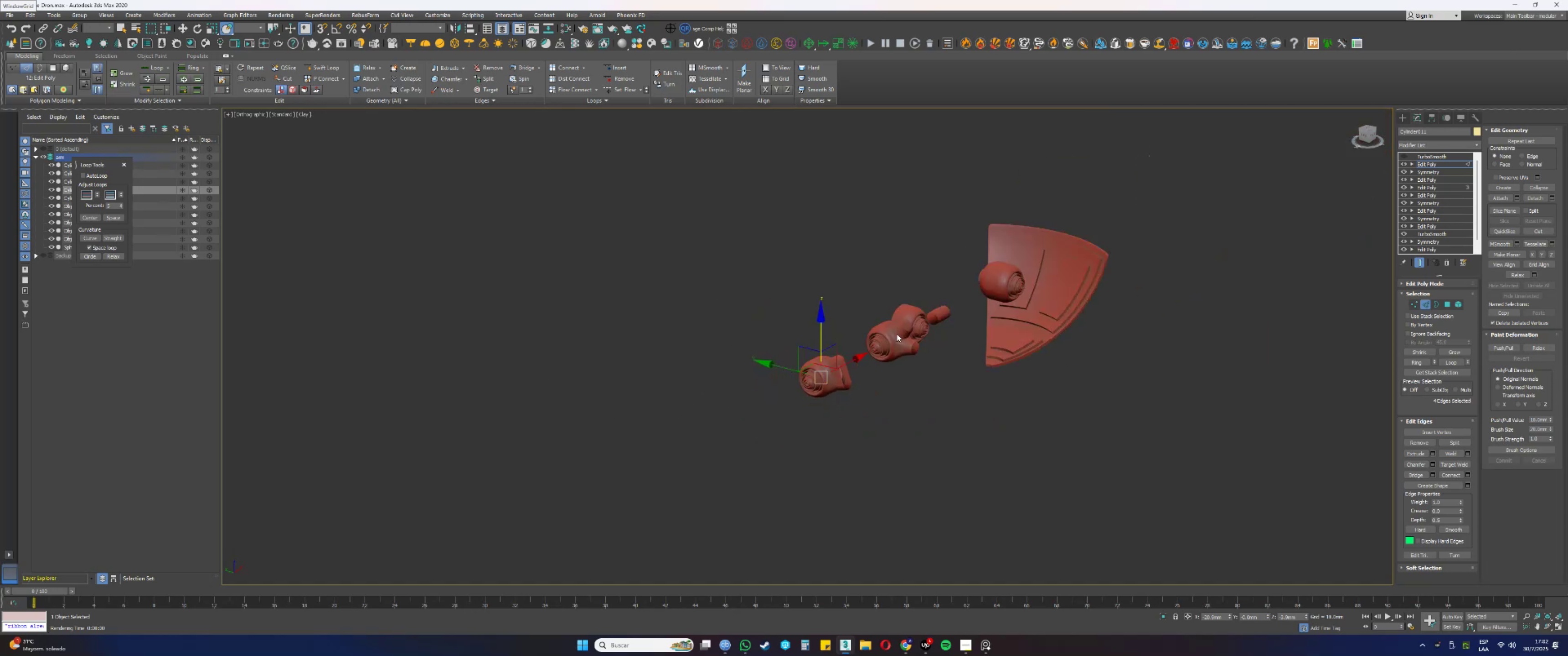 
hold_key(key=AltLeft, duration=0.79)
 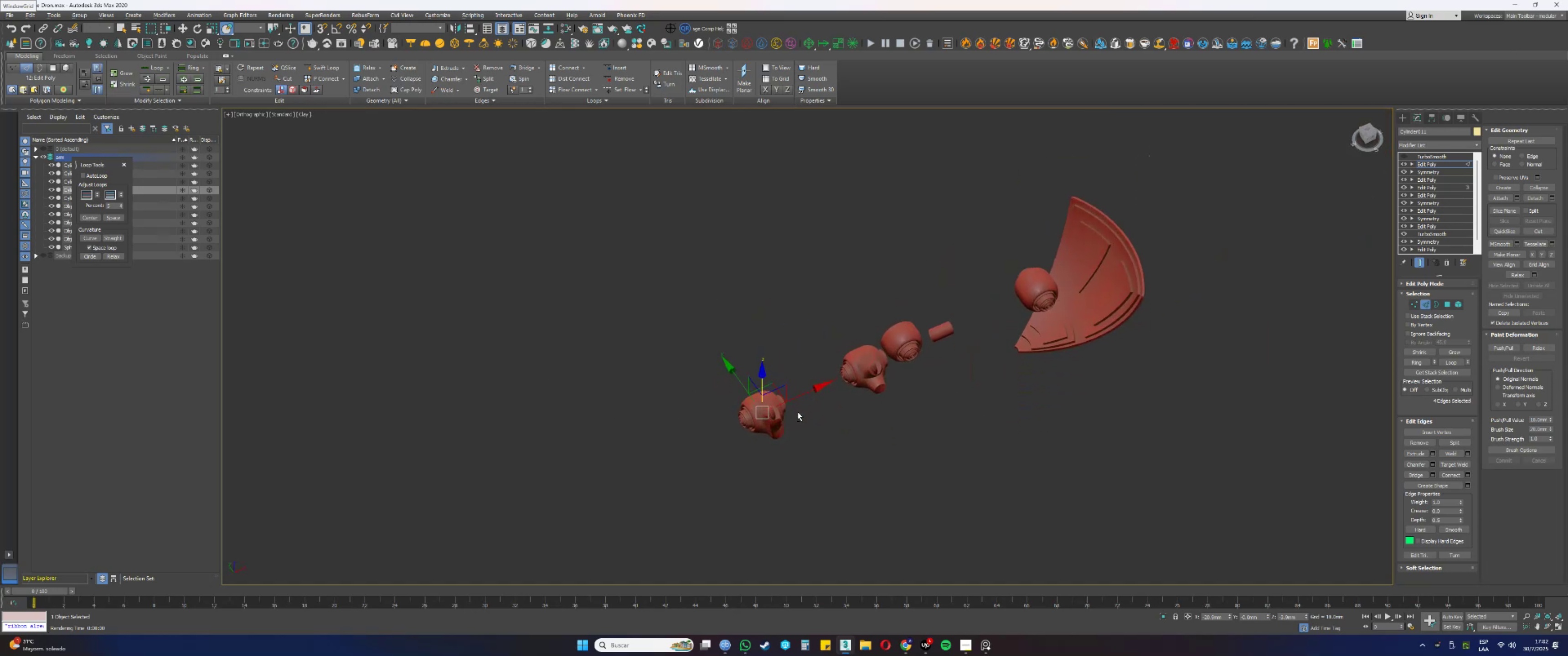 
scroll: coordinate [753, 425], scroll_direction: up, amount: 1.0
 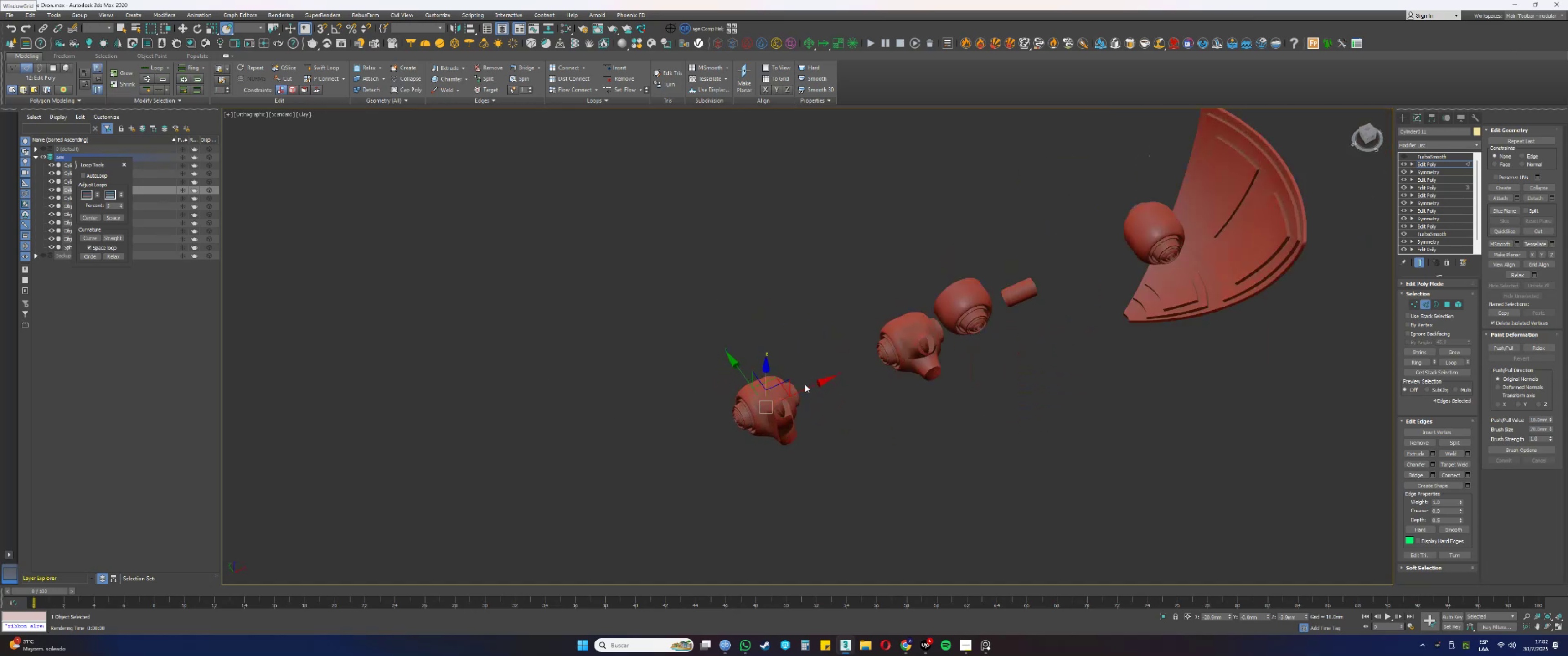 
hold_key(key=ShiftLeft, duration=0.41)
left_click_drag(start_coordinate=[811, 387], to_coordinate=[1109, 251])
 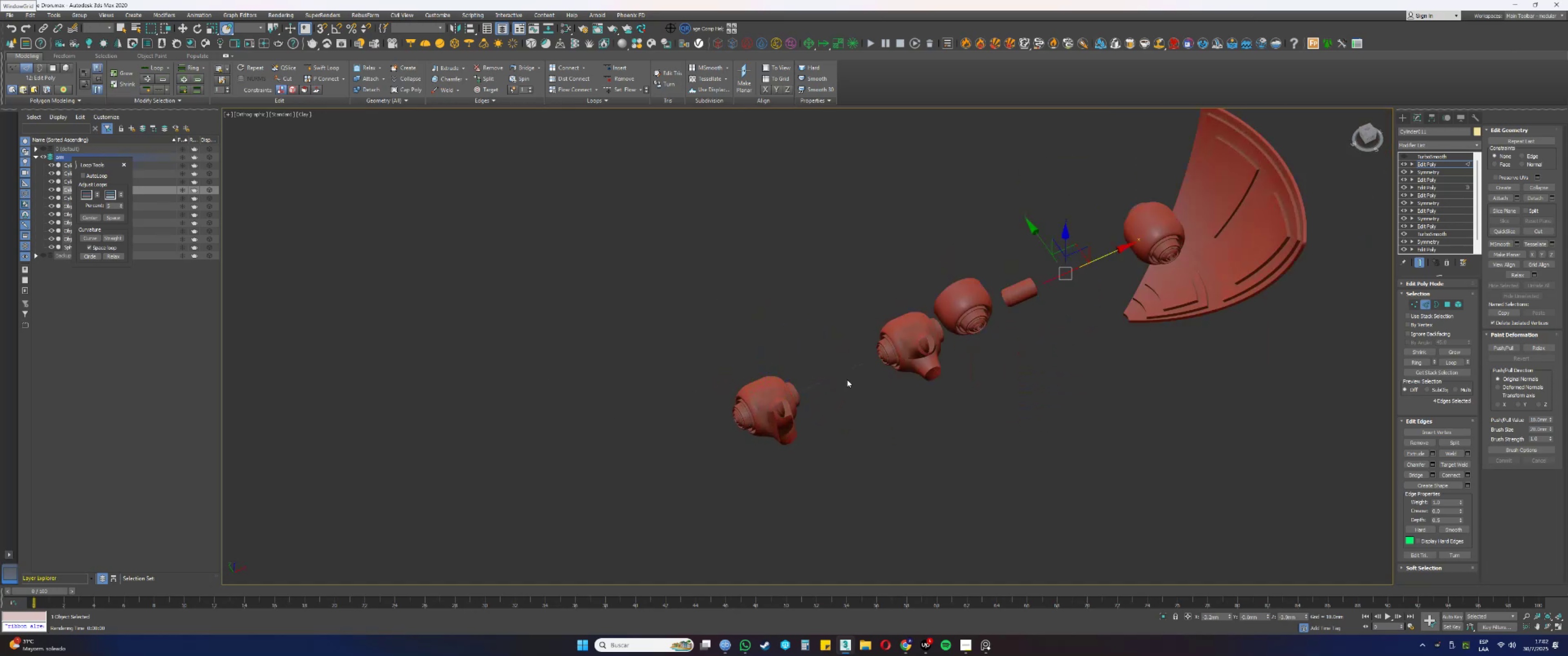 
key(Control+ControlLeft)
 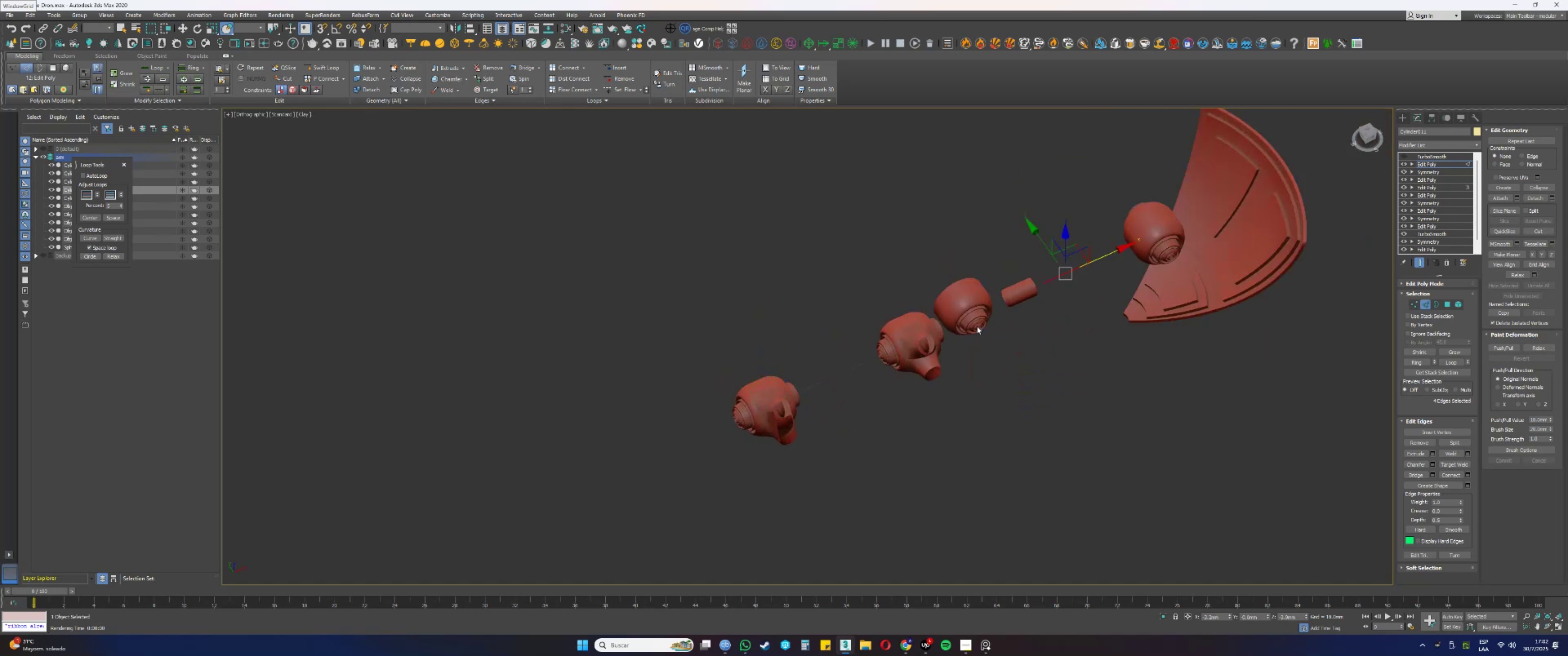 
key(Control+Z)
 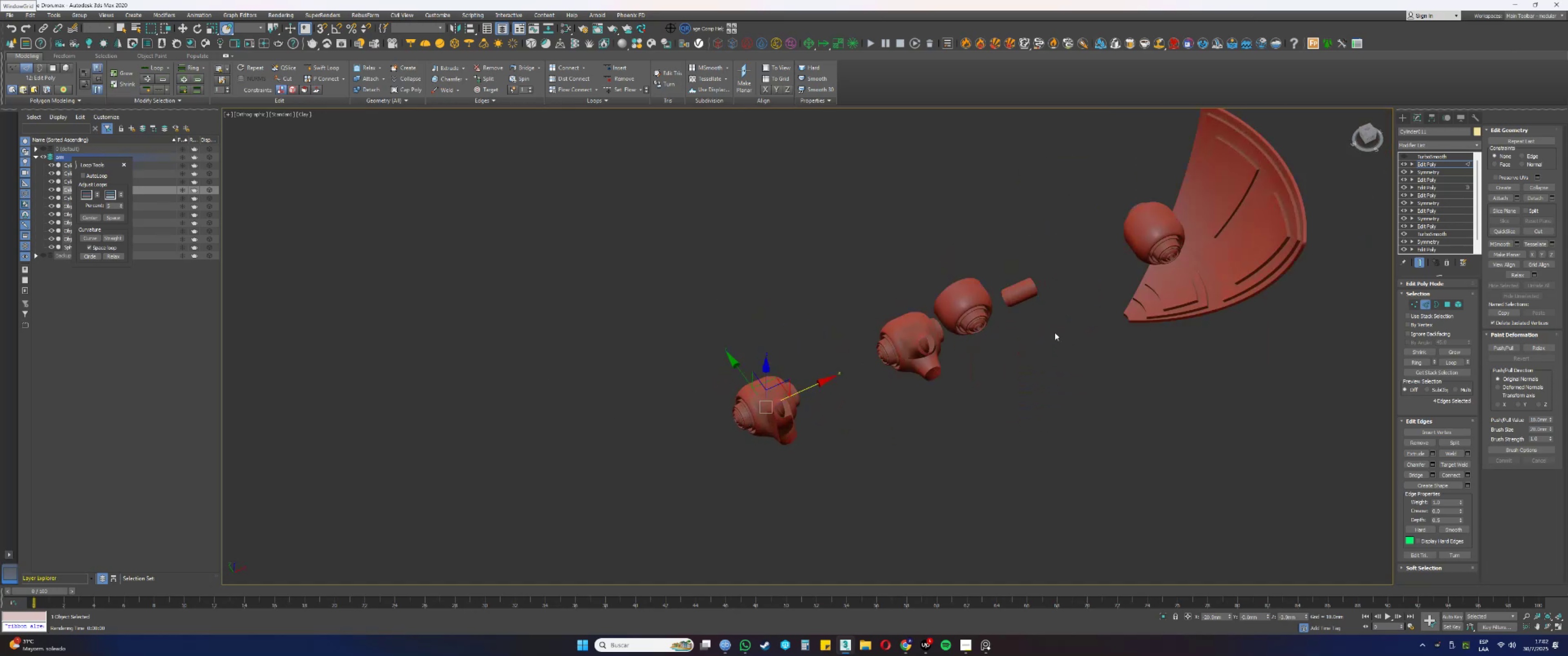 
key(2)
 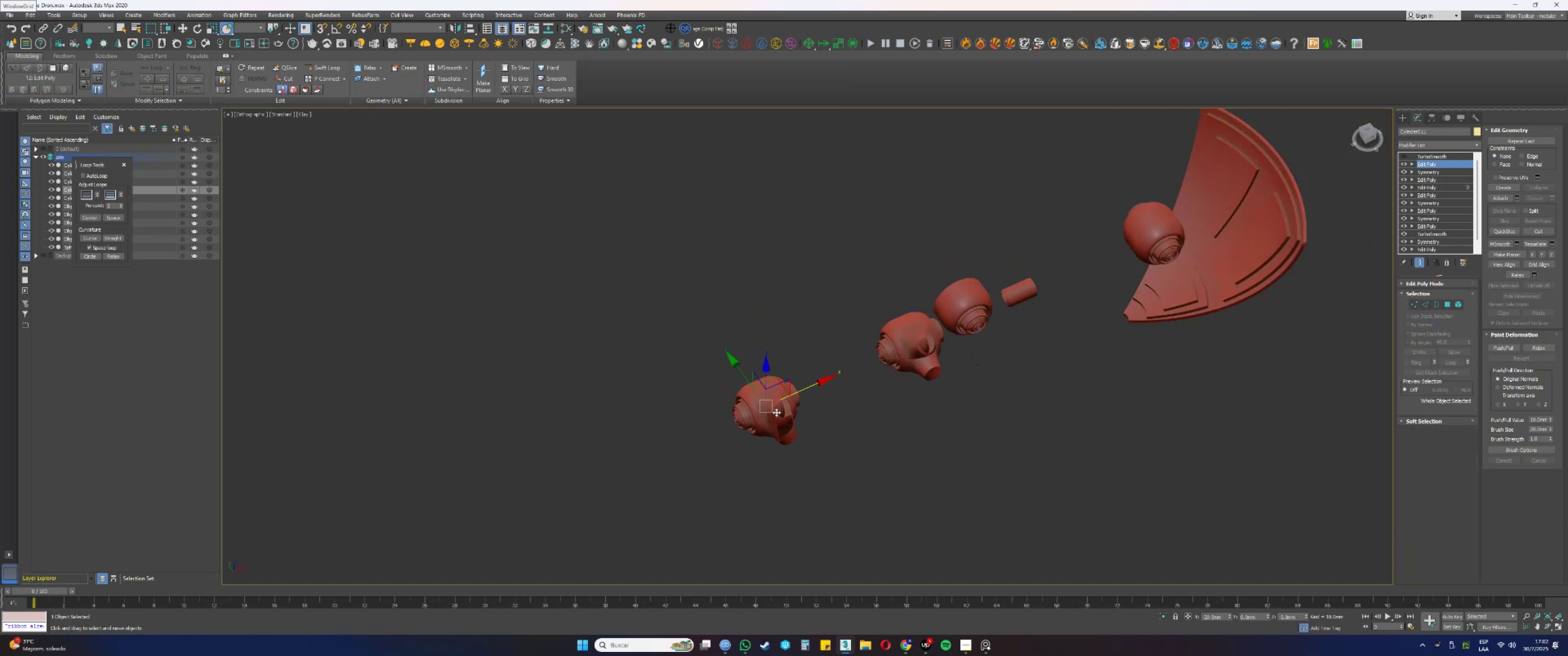 
key(Shift+ShiftLeft)
 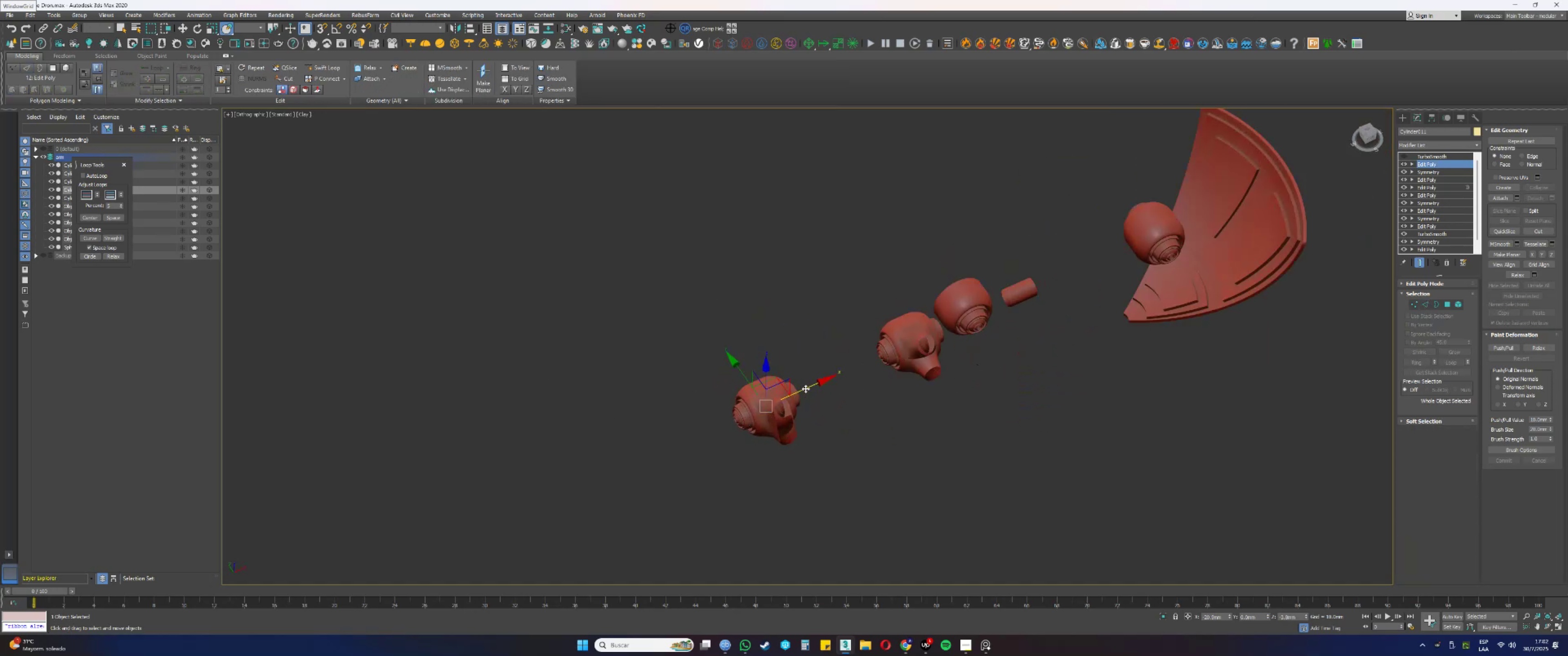 
left_click_drag(start_coordinate=[805, 388], to_coordinate=[1129, 229])
 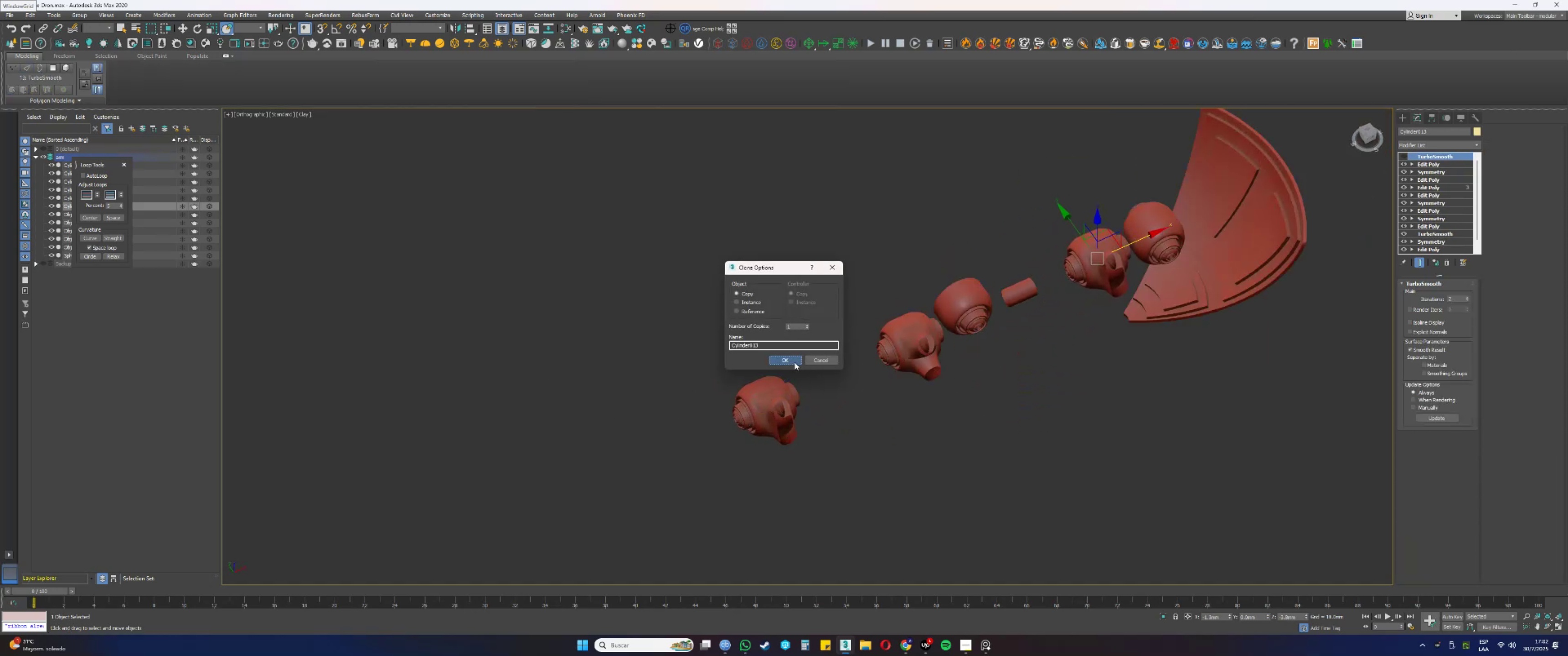 
scroll: coordinate [1110, 267], scroll_direction: up, amount: 3.0
 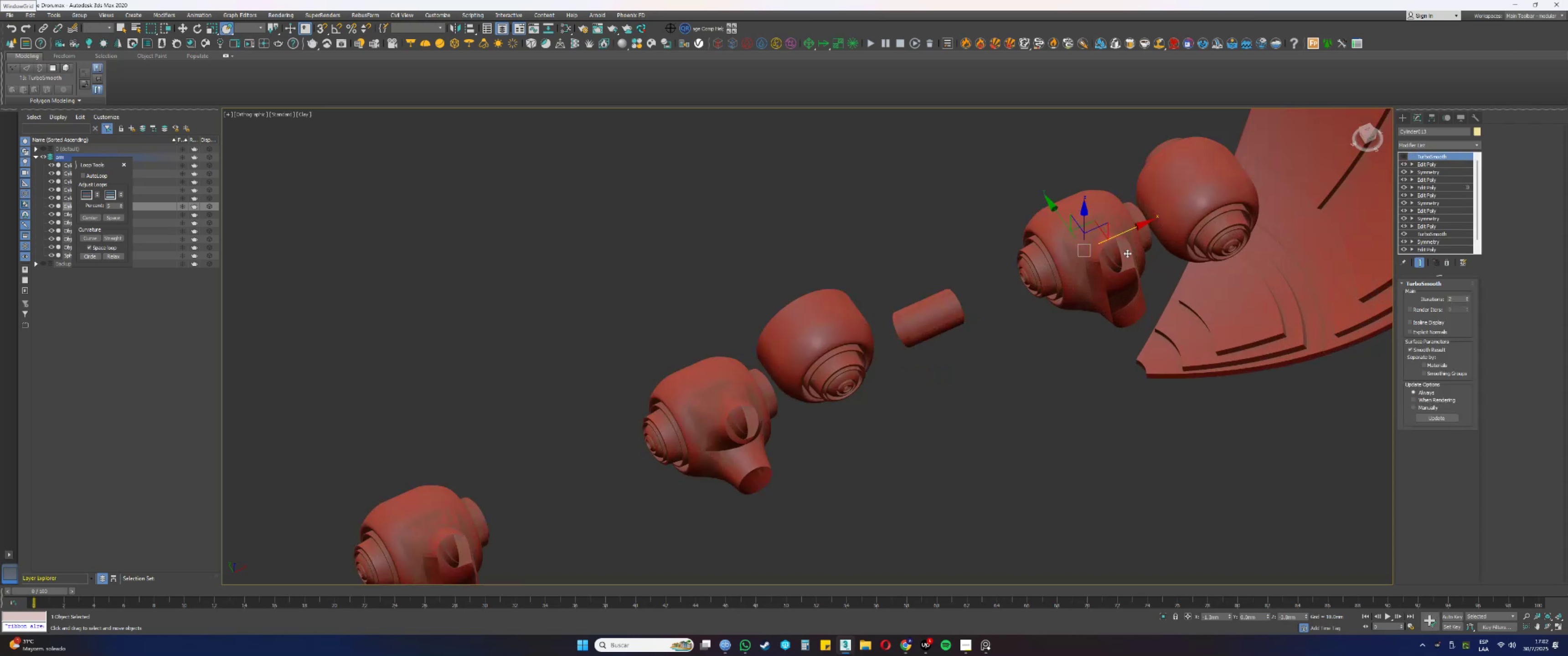 
type(essaw)
 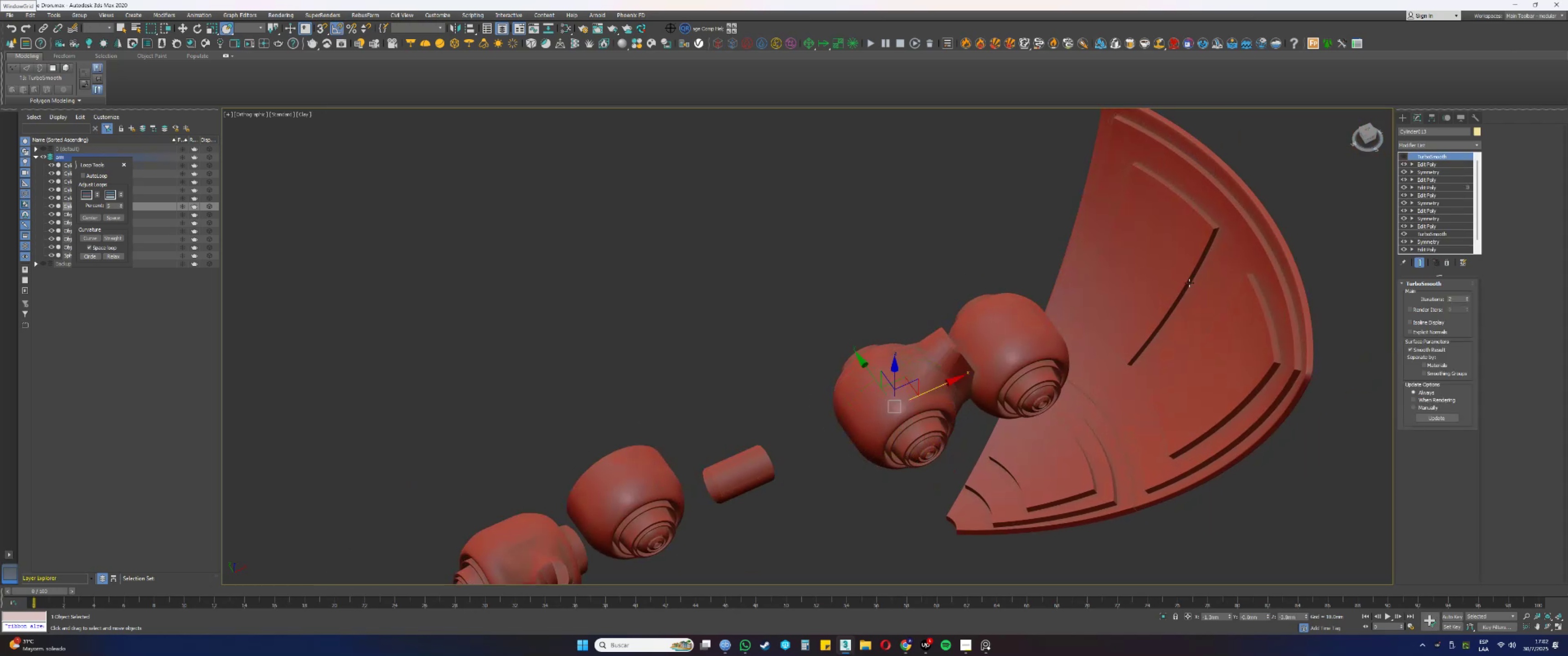 
left_click_drag(start_coordinate=[905, 456], to_coordinate=[944, 440])
 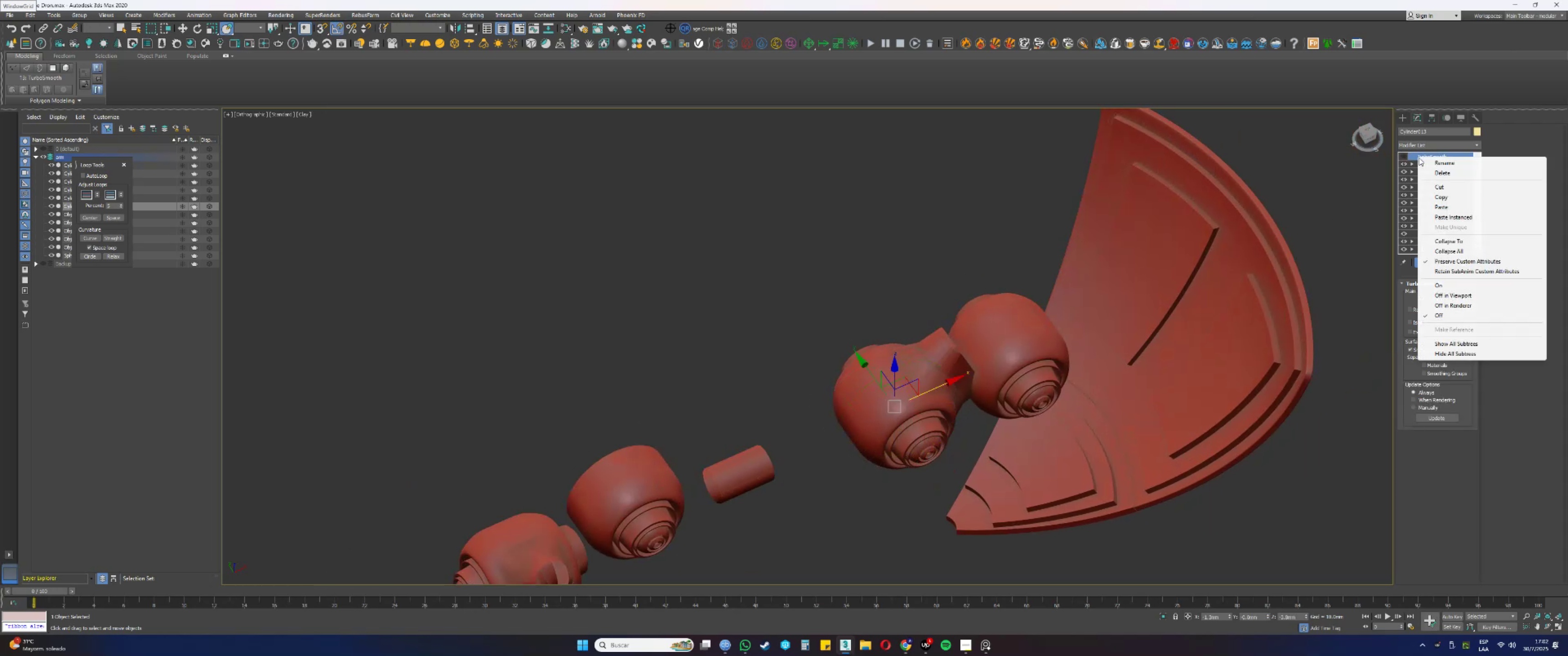 
left_click([1441, 184])
 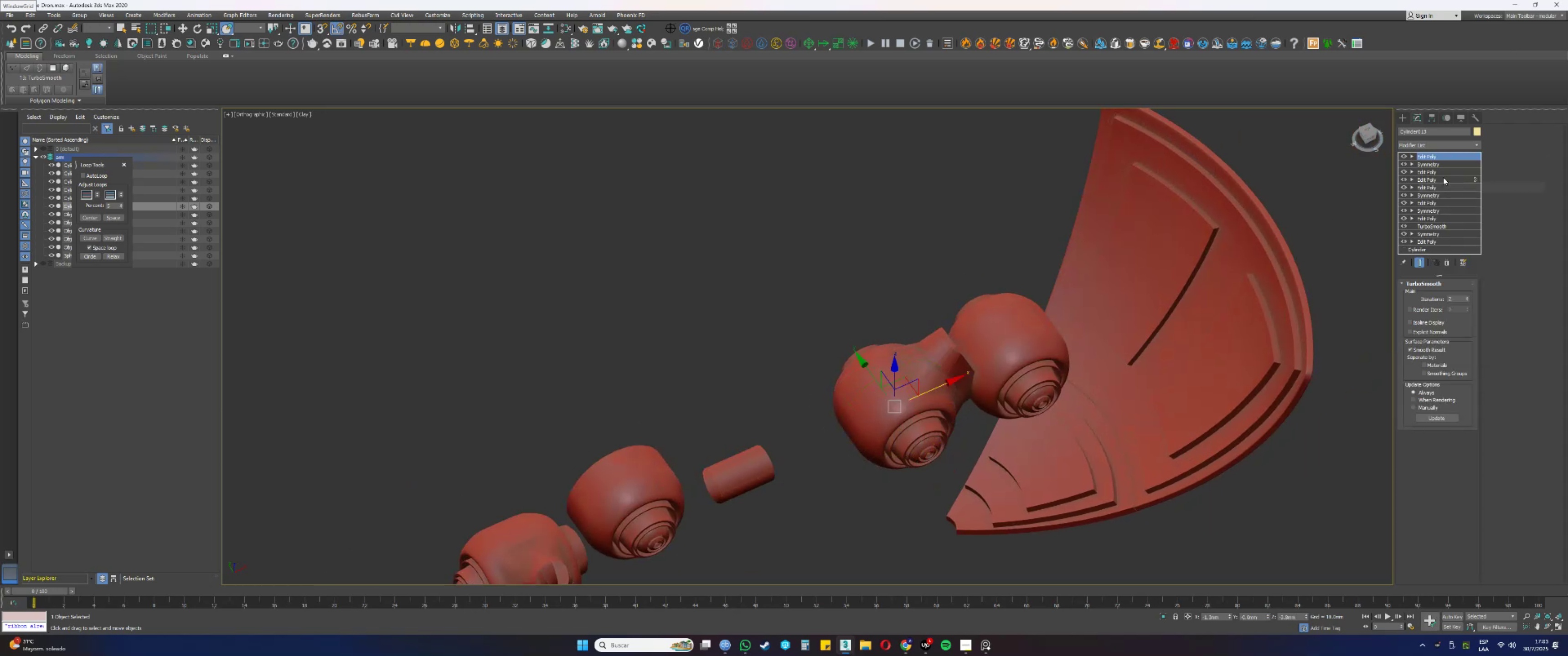 
right_click([1440, 173])
 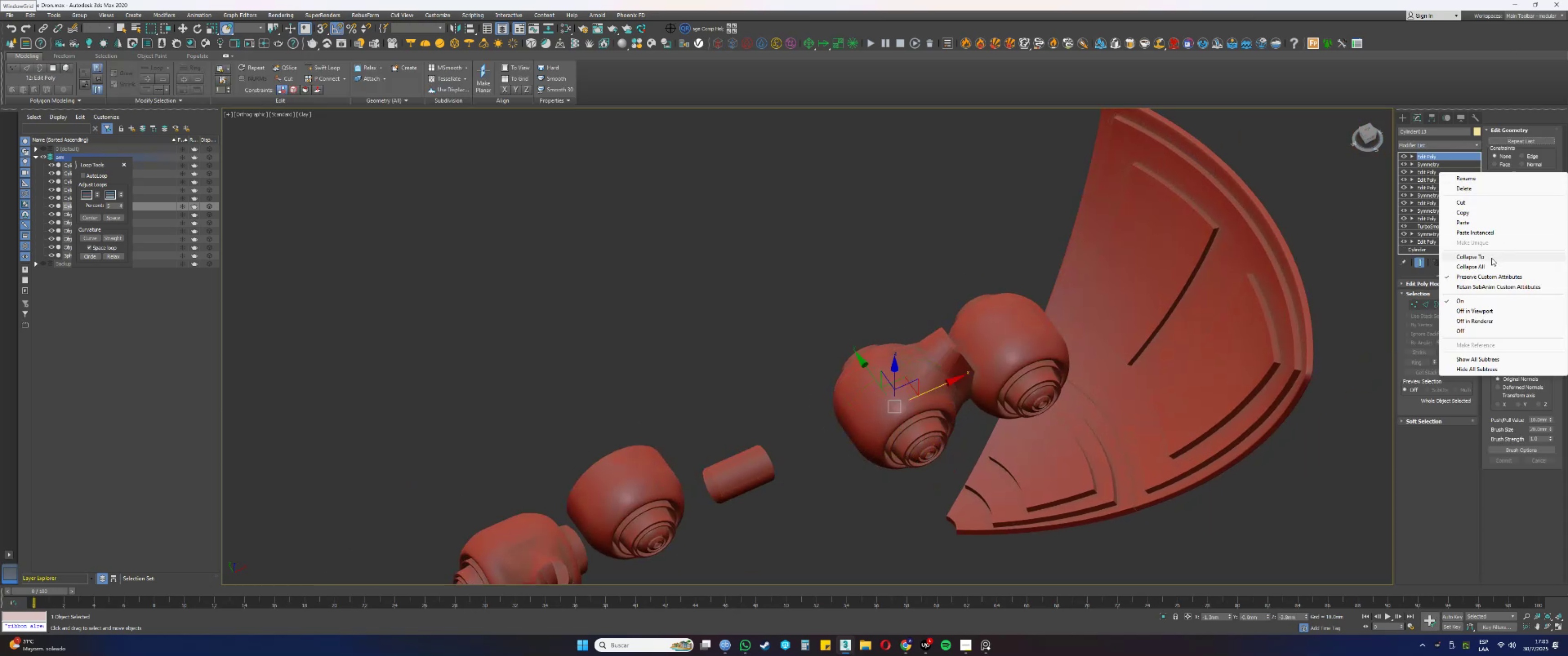 
left_click([1482, 264])
 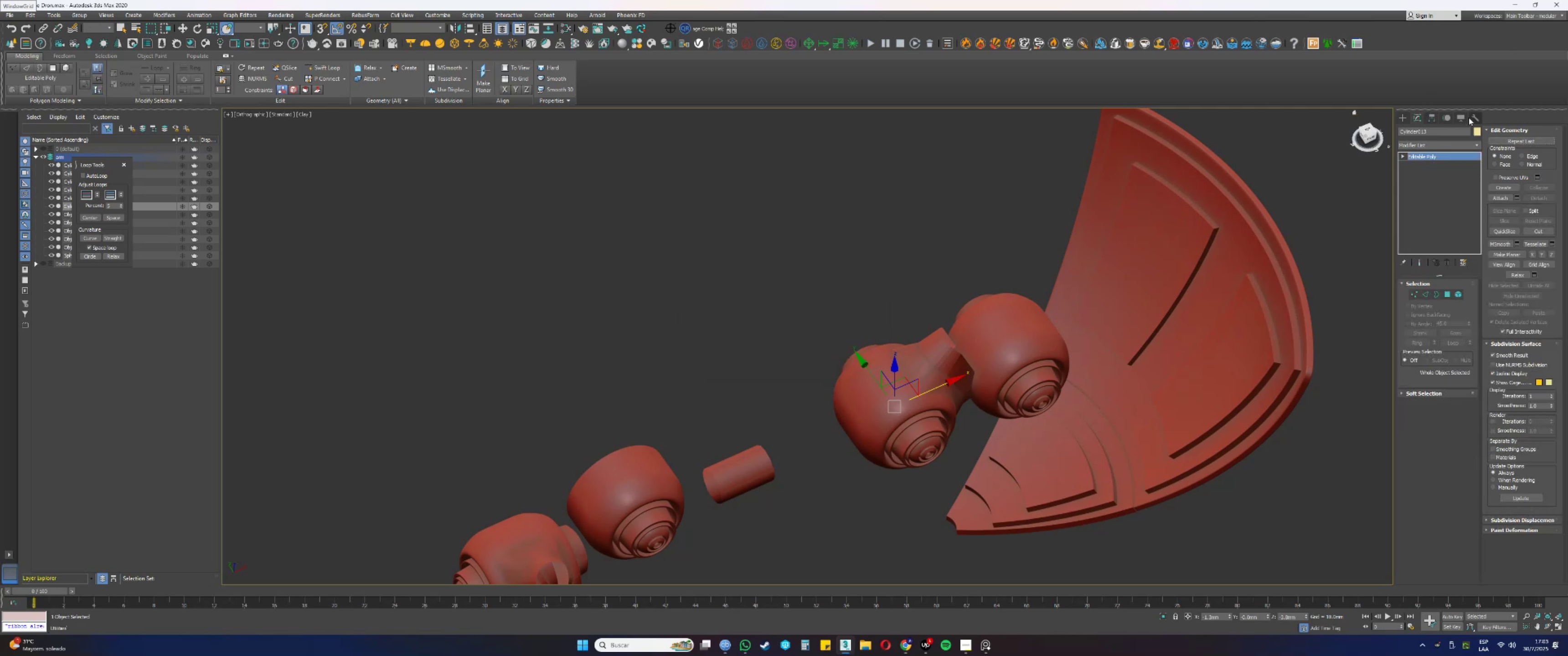 
left_click([1428, 287])
 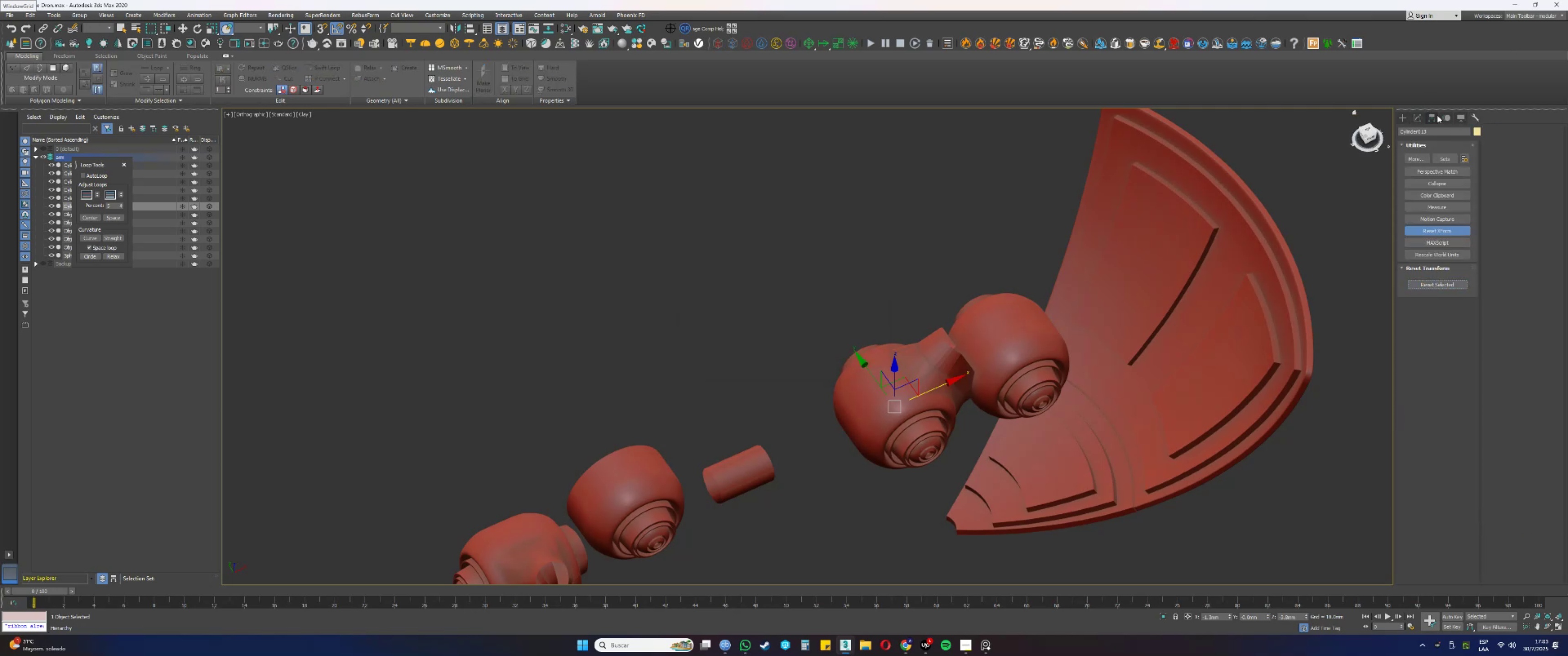 
left_click([1418, 122])
 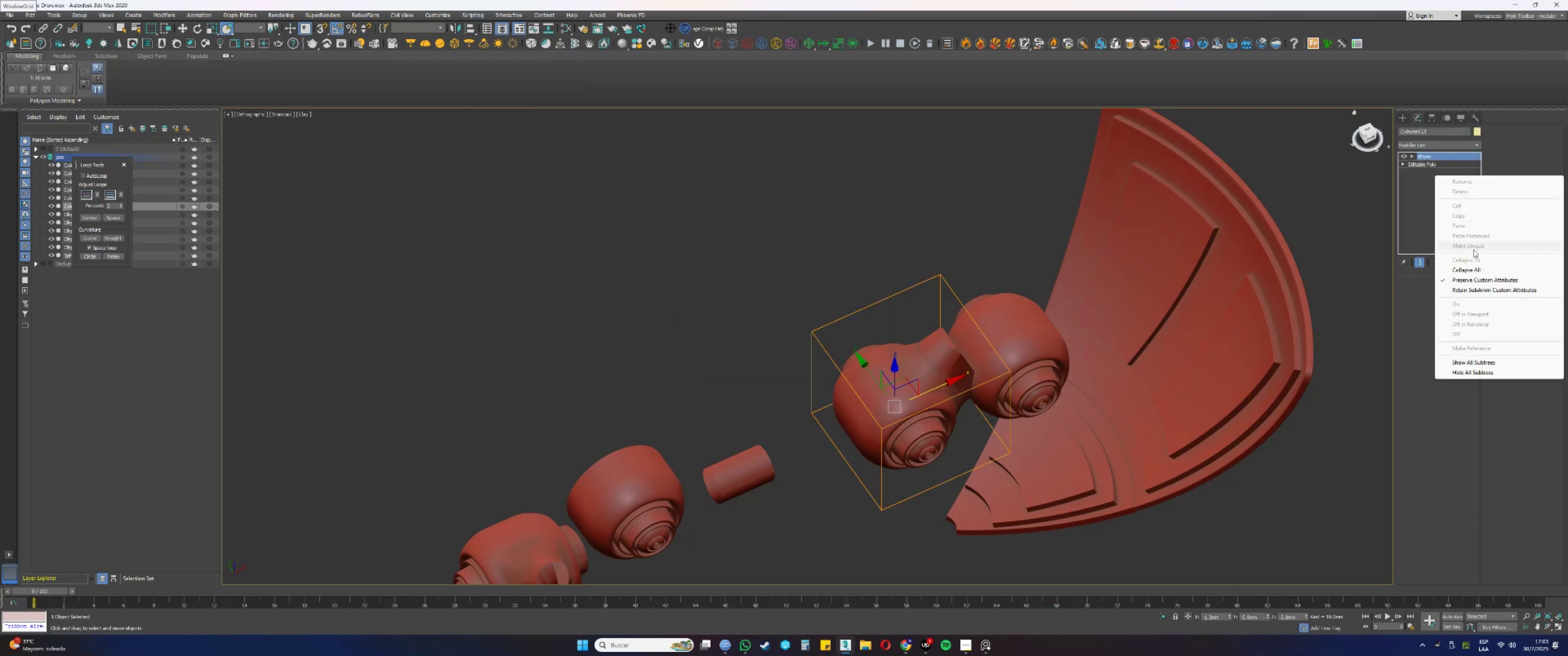 
left_click([1468, 268])
 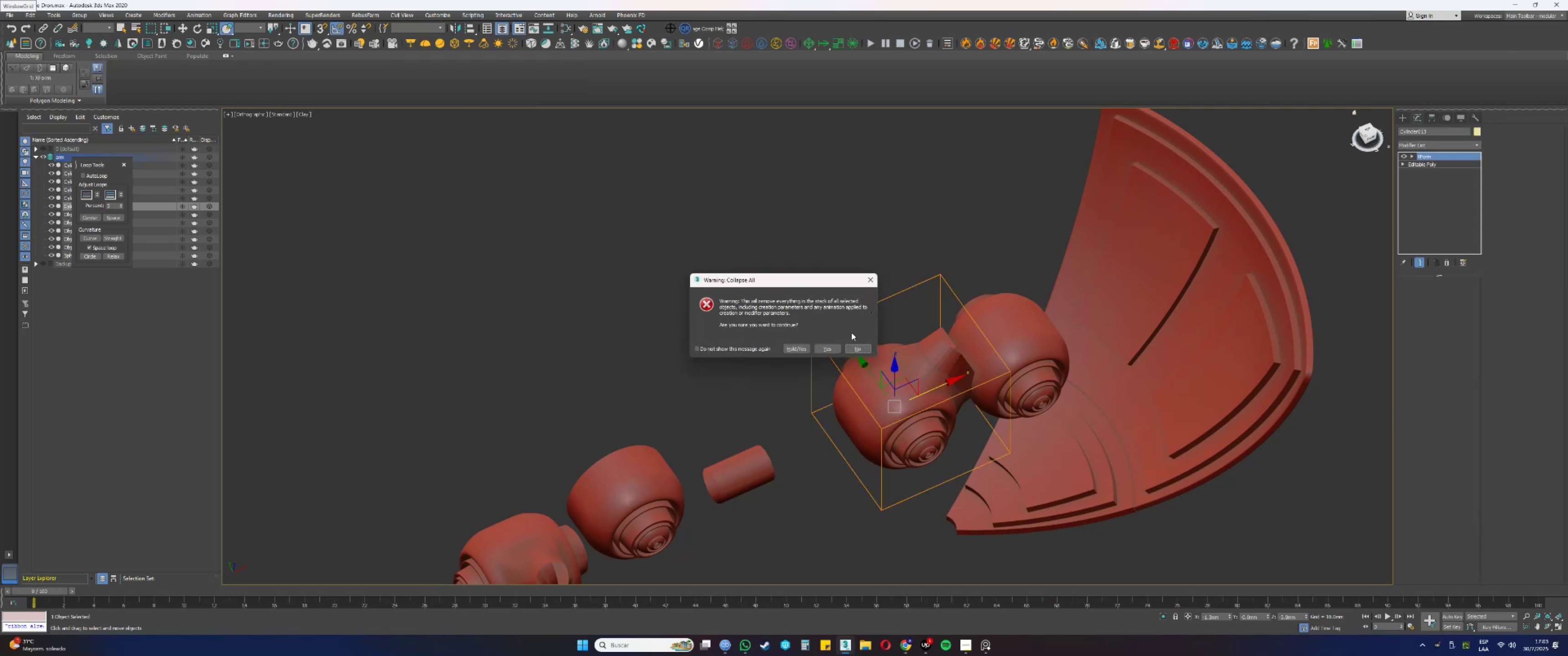 
left_click([830, 352])
 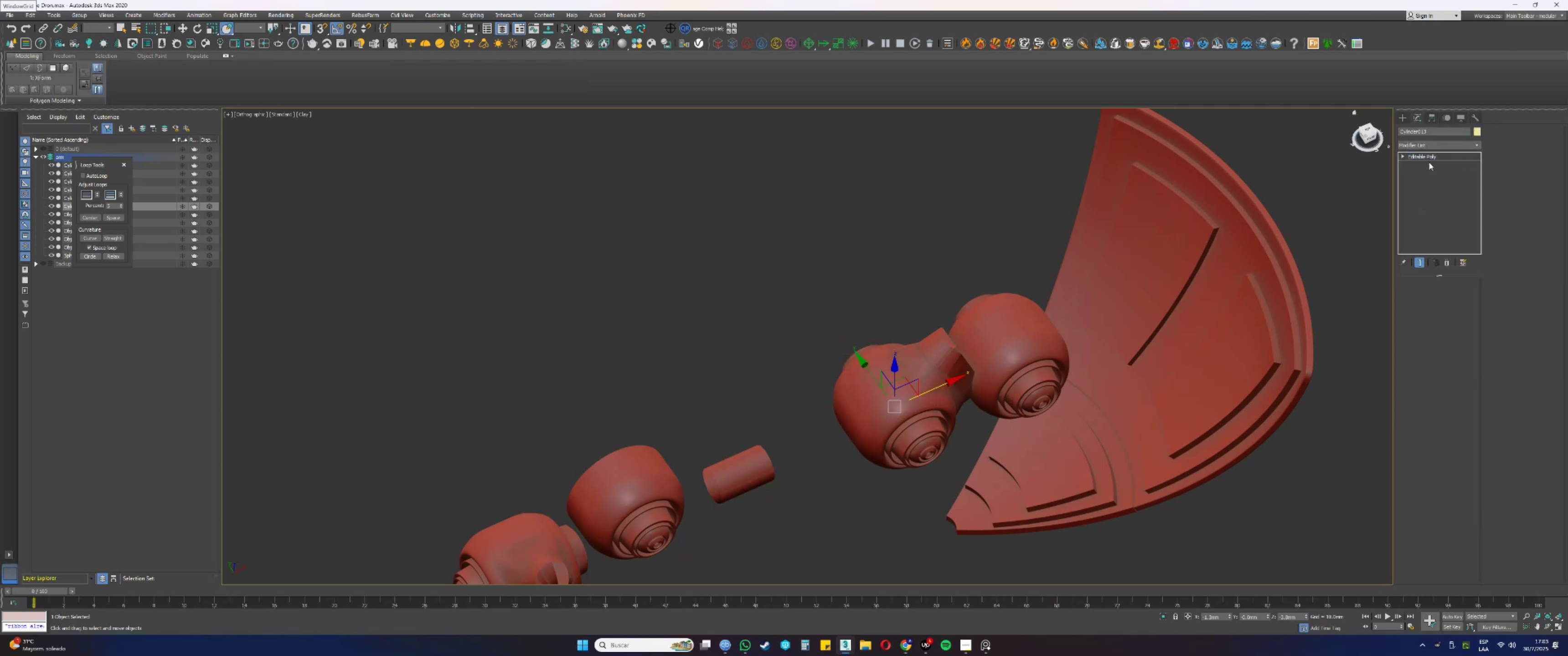 
right_click([1430, 157])
 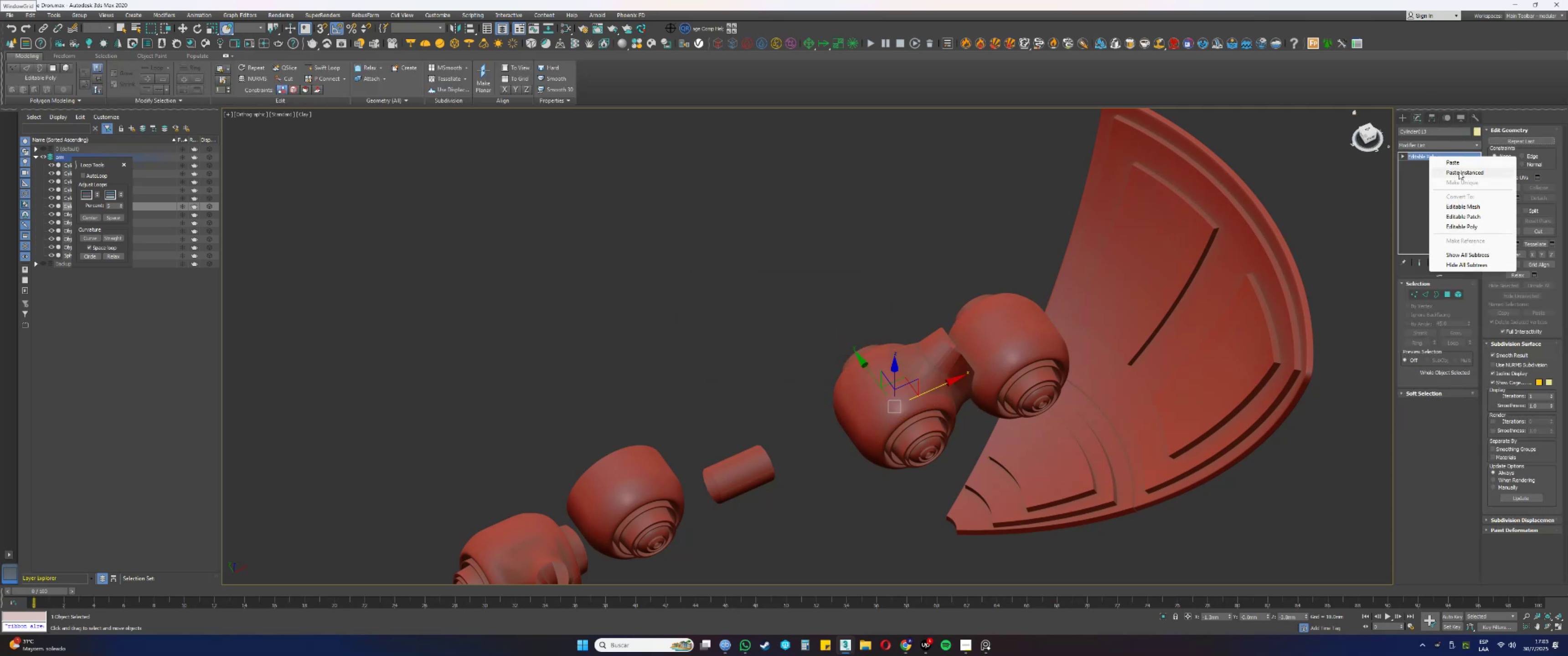 
left_click([1460, 174])
 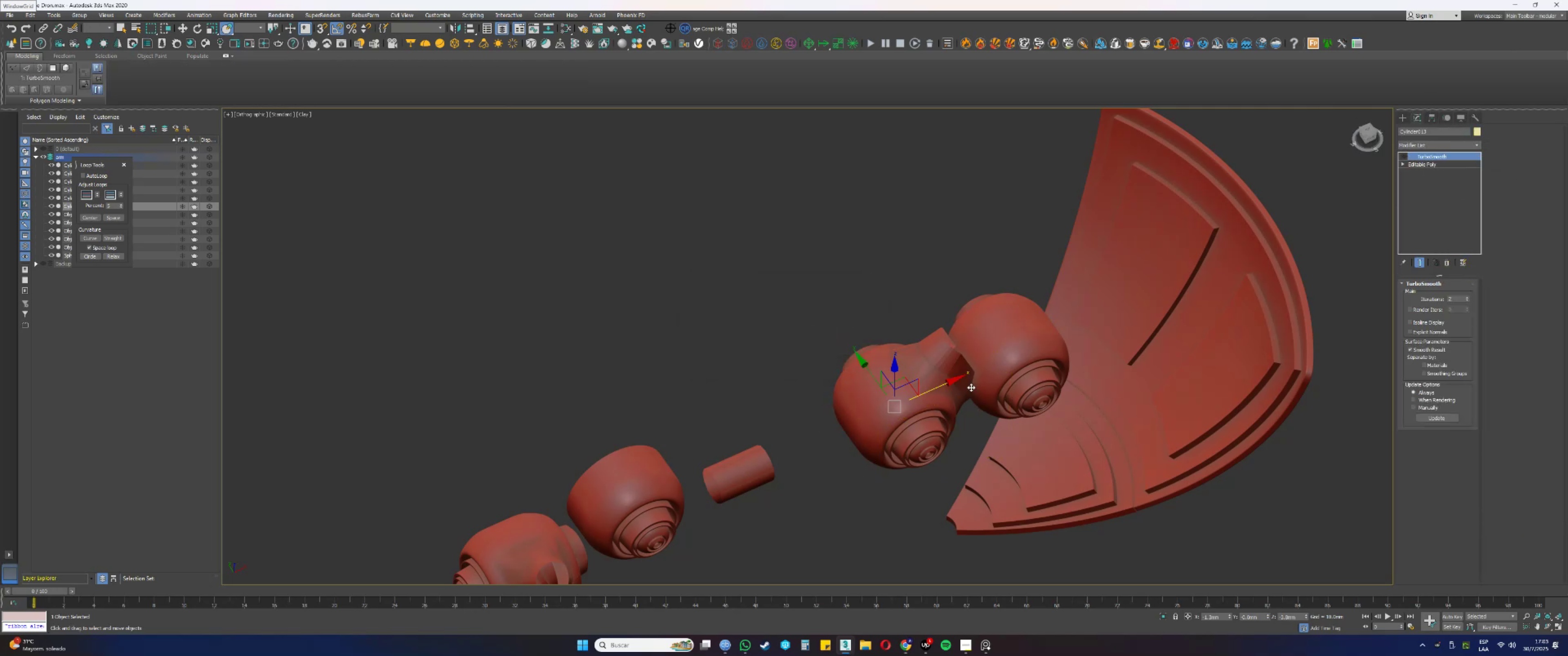 
key(F3)
 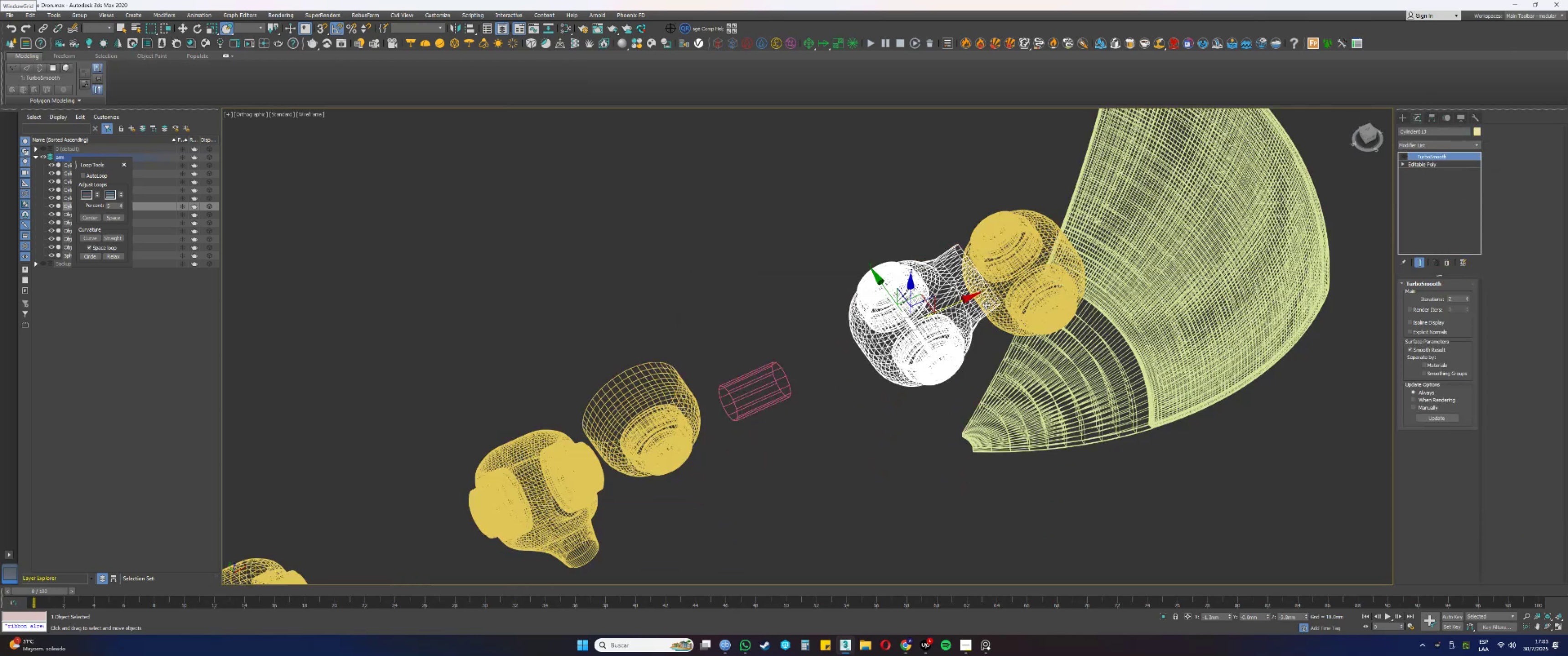 
key(F3)
 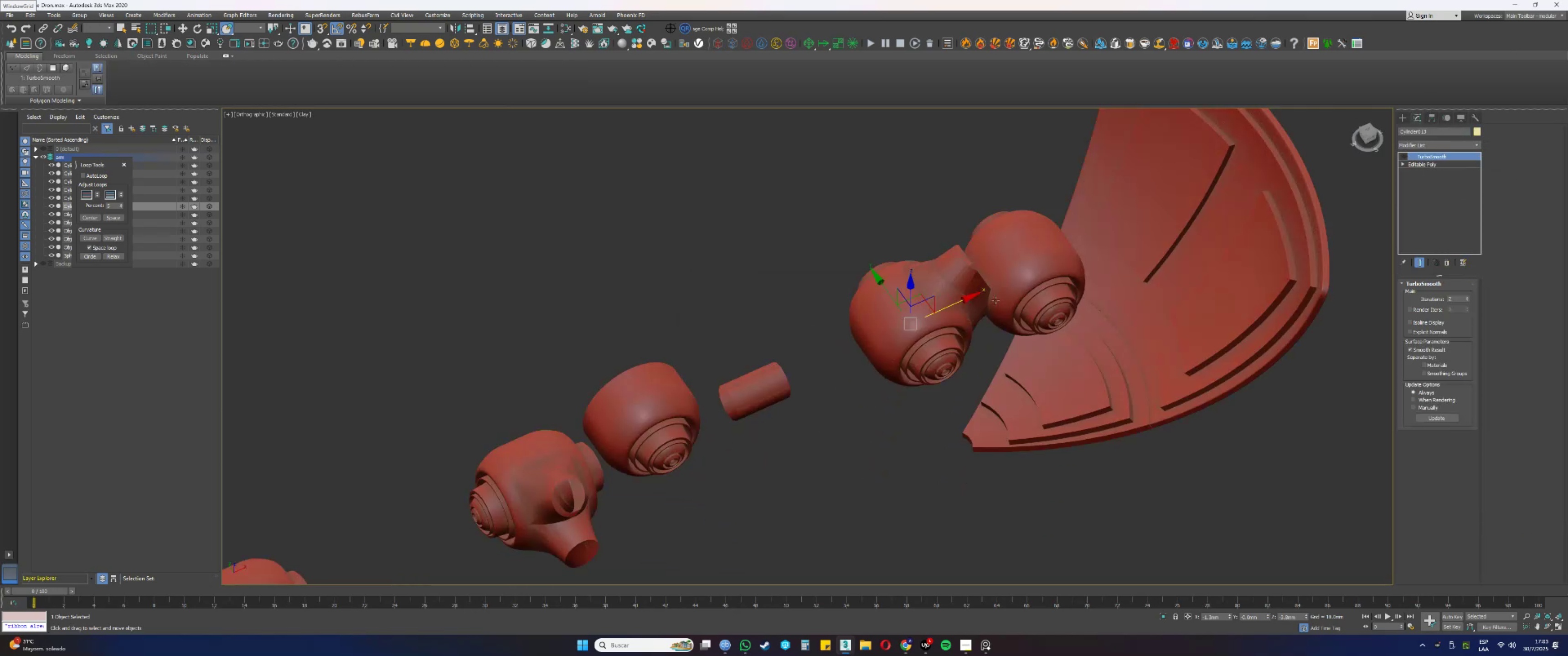 
key(F4)
 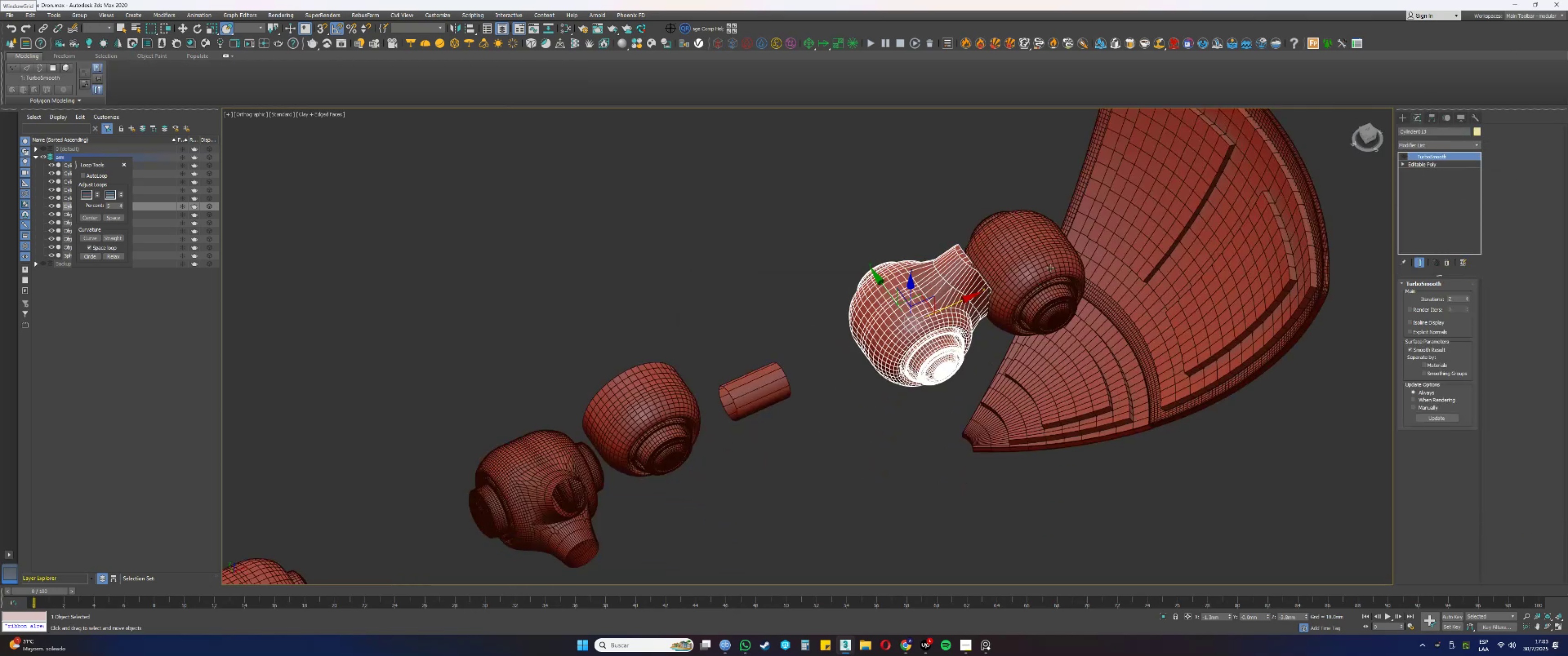 
left_click([1050, 268])
 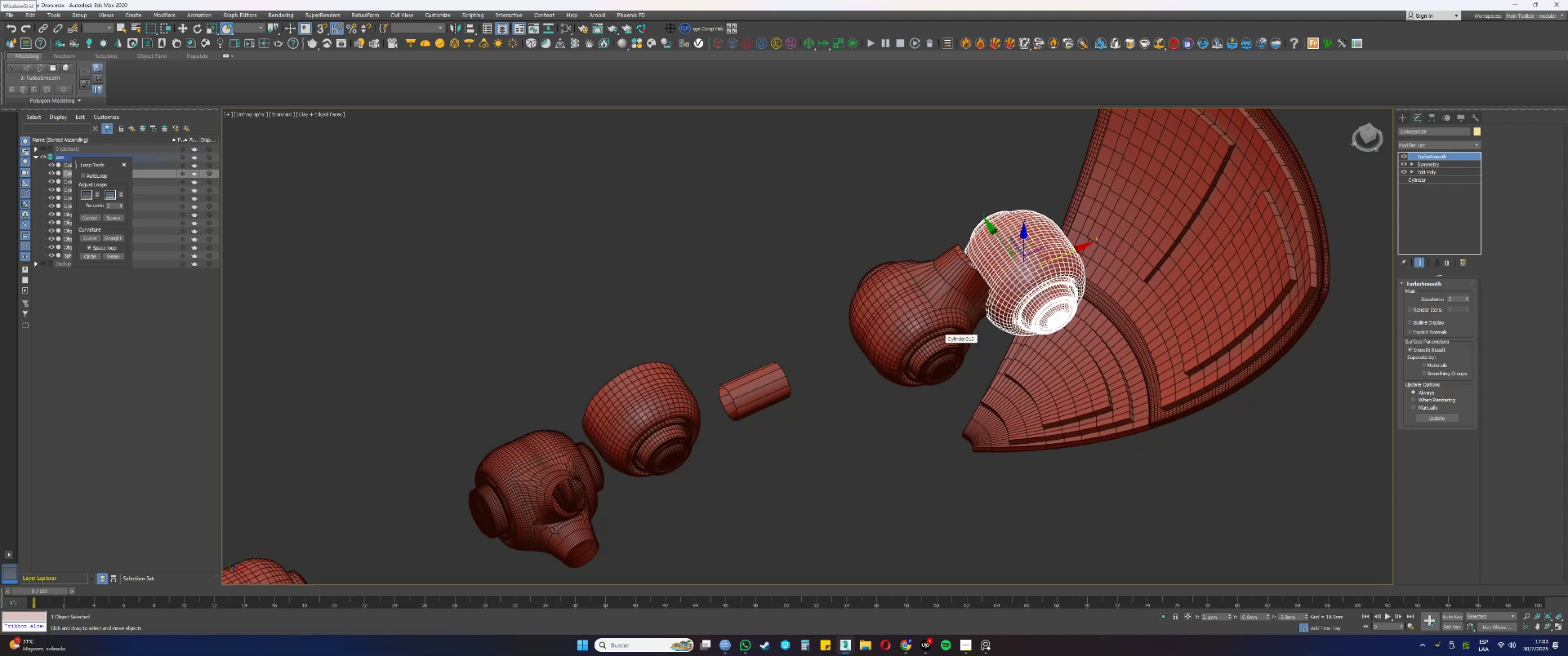 
left_click_drag(start_coordinate=[1066, 253], to_coordinate=[439, 506])
 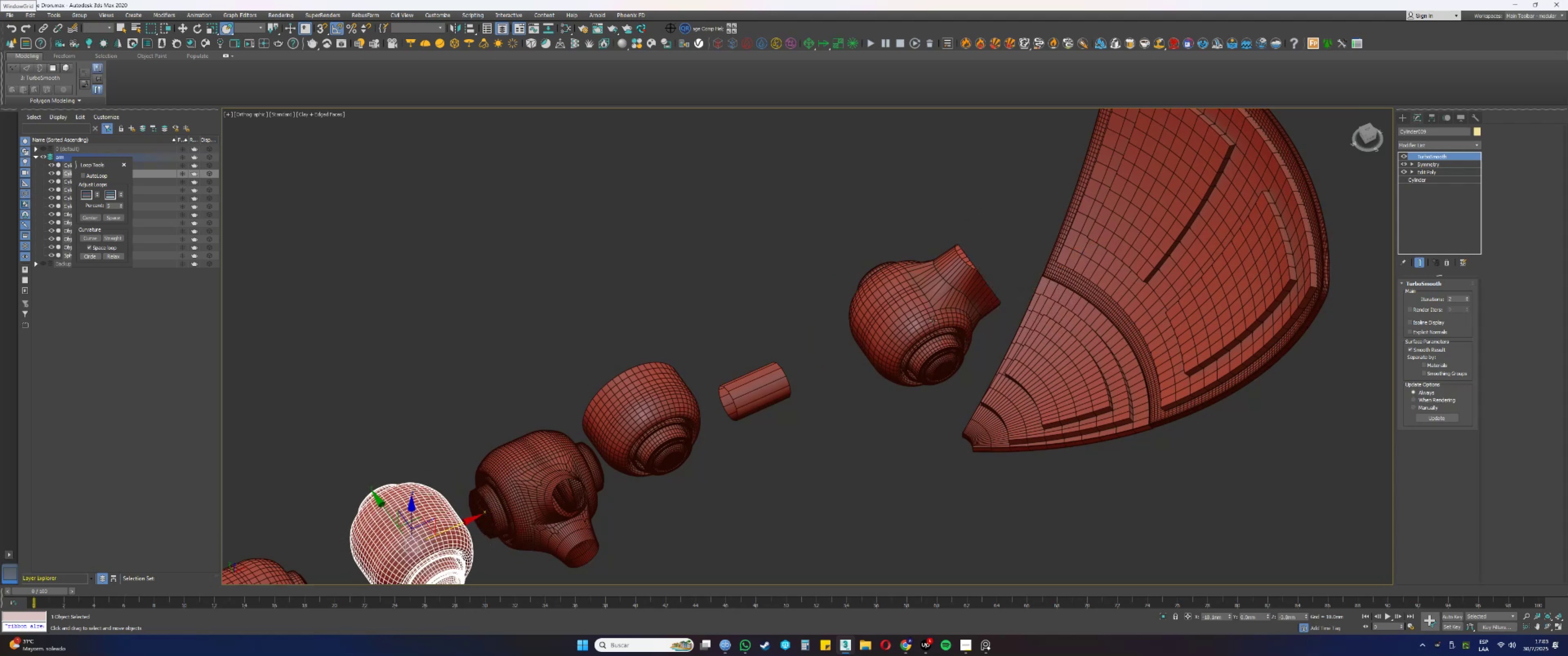 
left_click([943, 313])
 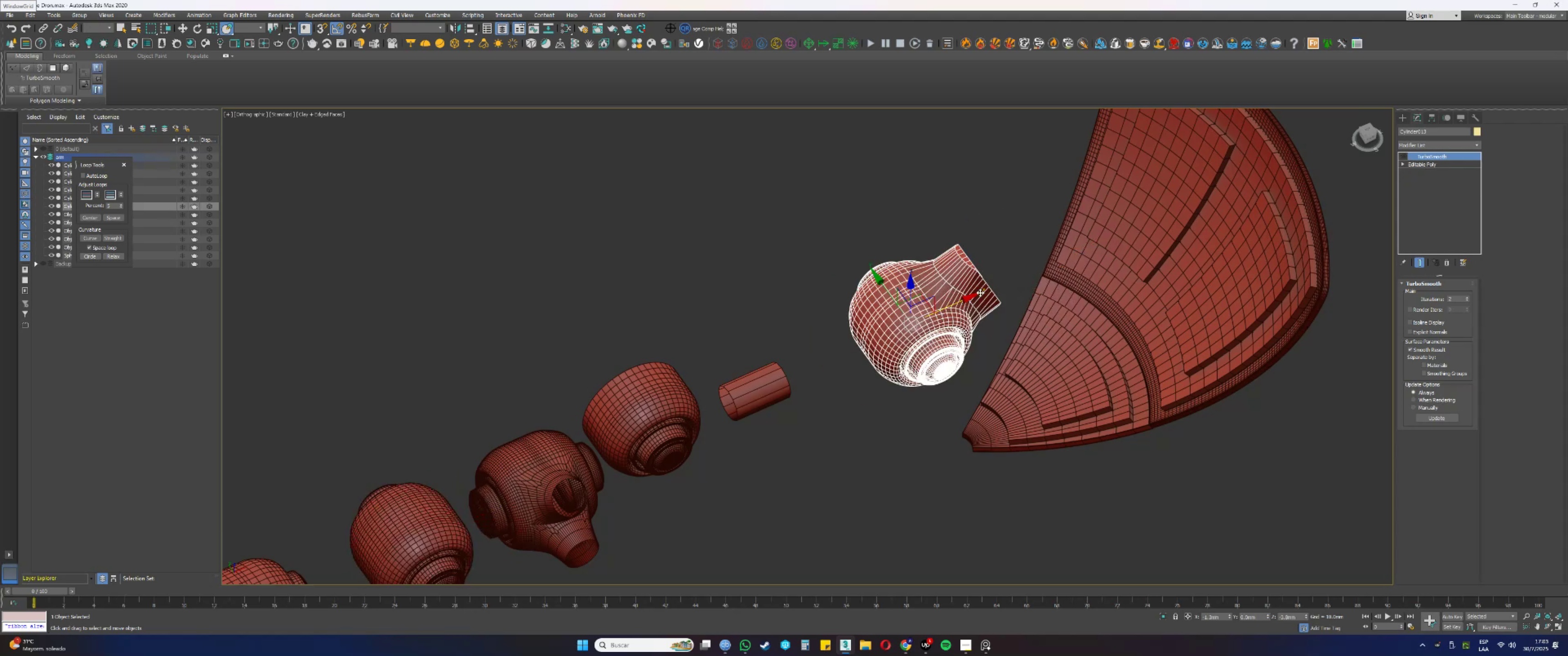 
left_click_drag(start_coordinate=[966, 298], to_coordinate=[1065, 255])
 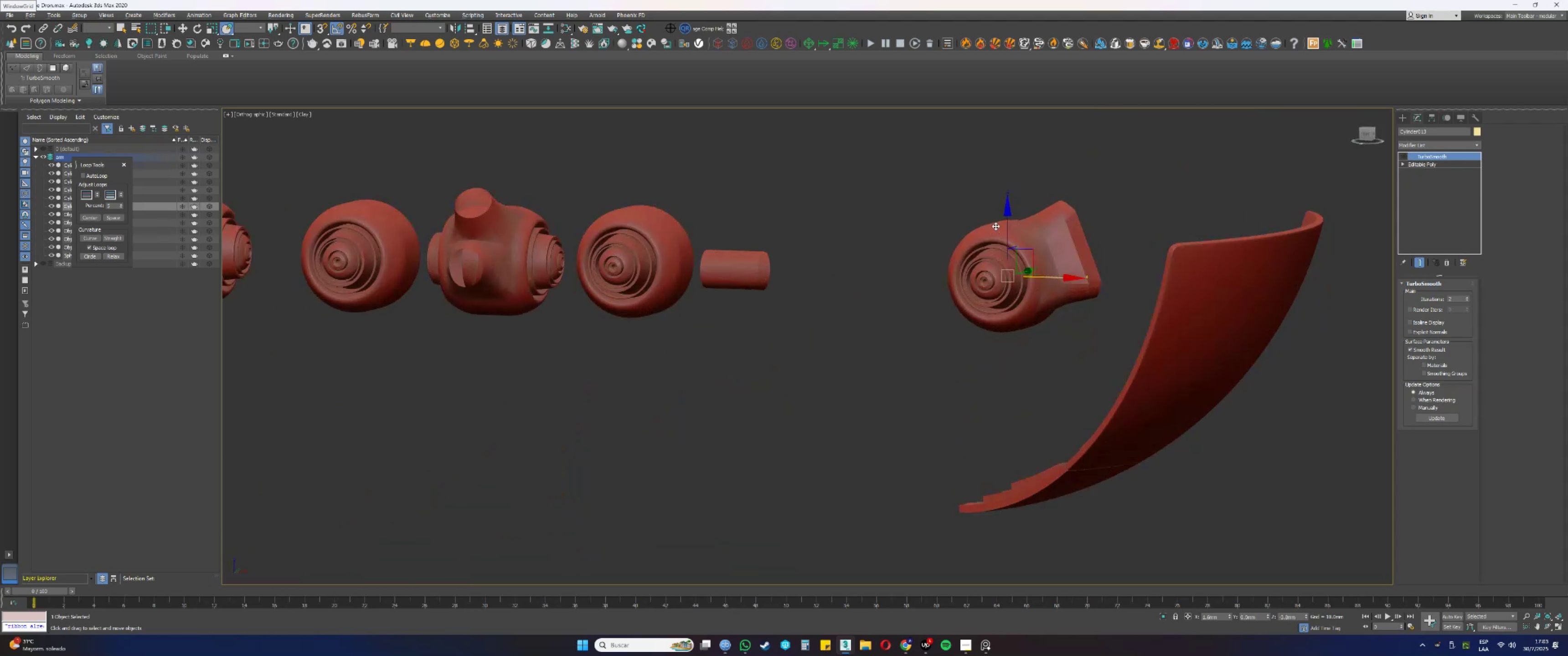 
key(F3)
 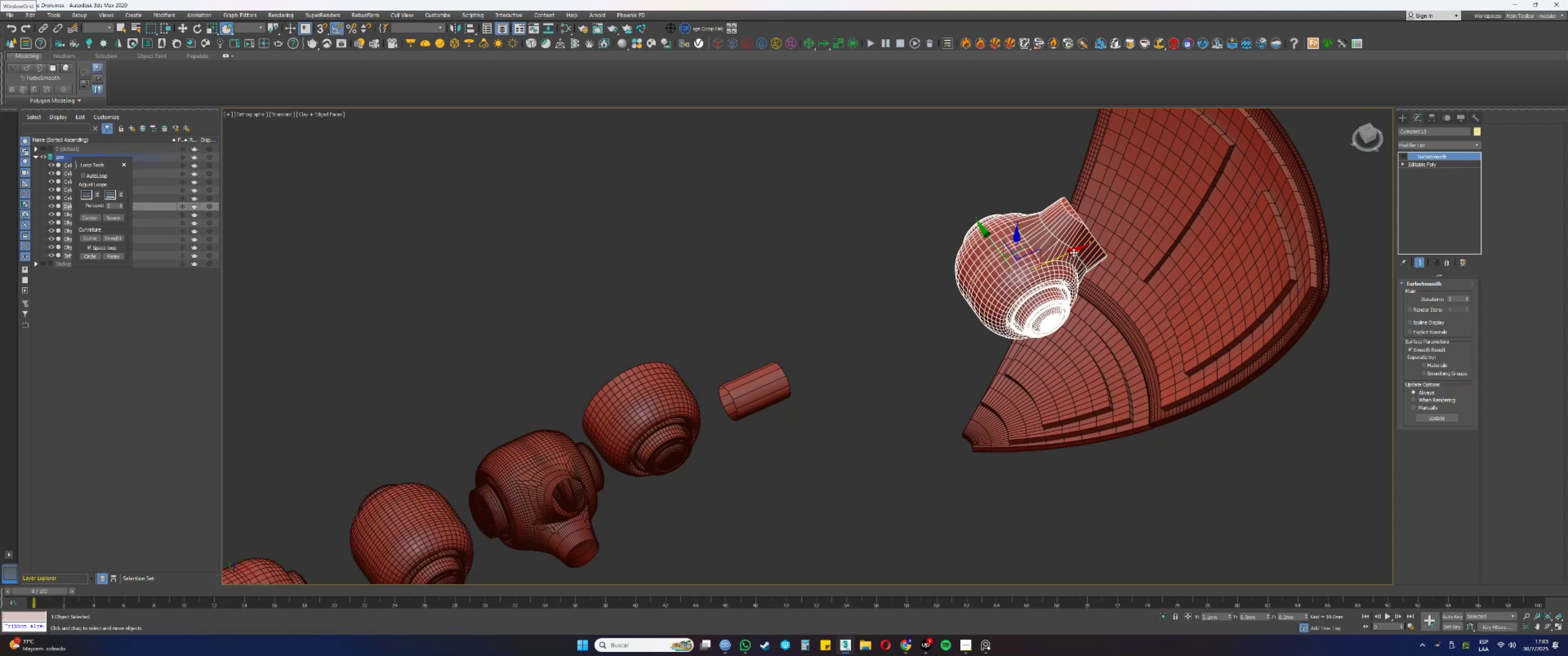 
key(F3)
 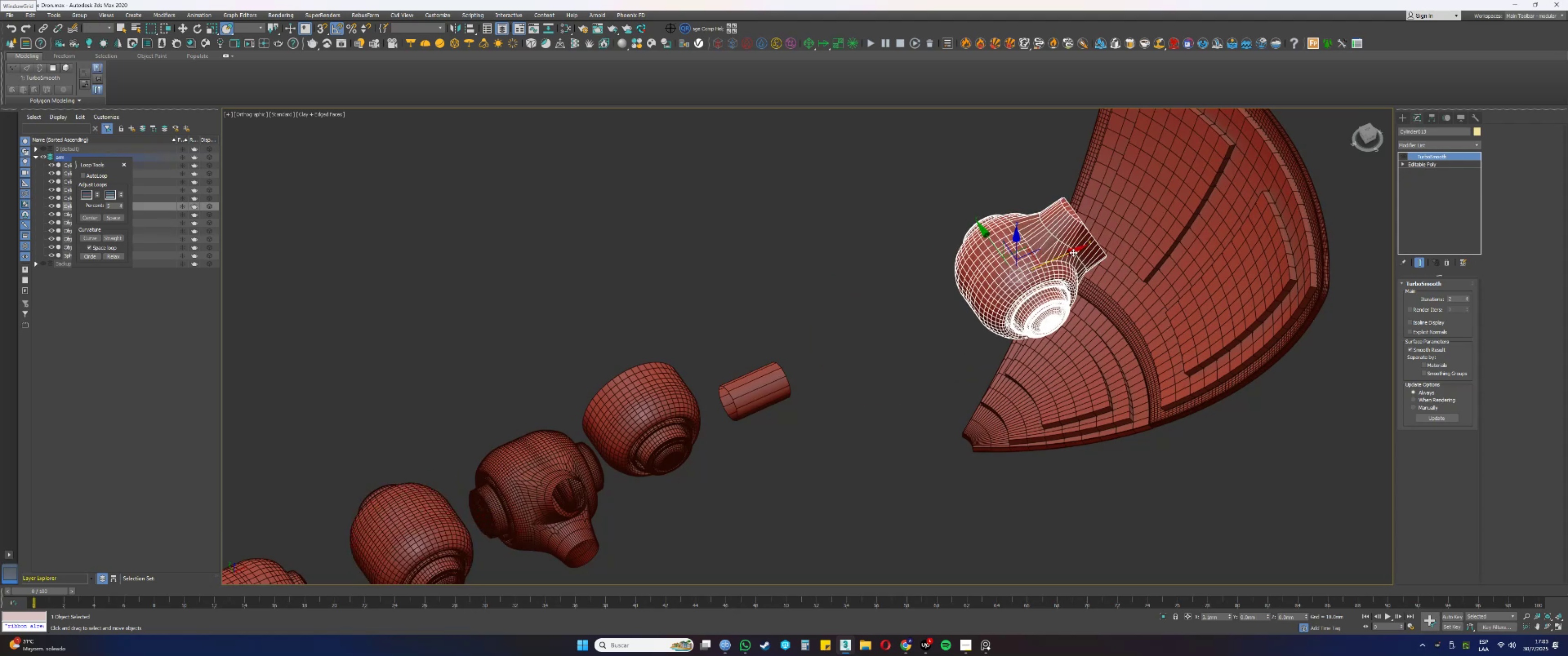 
key(F4)
 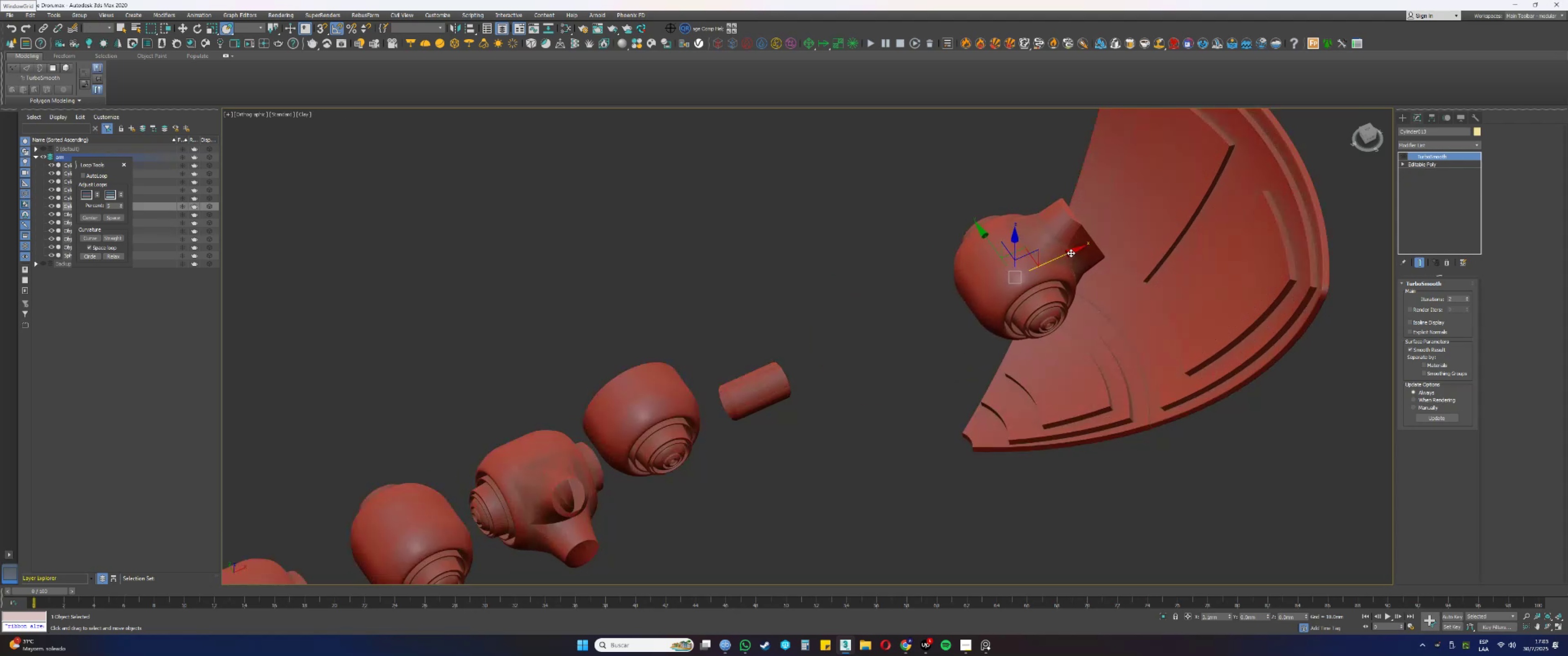 
hold_key(key=AltLeft, duration=1.53)
 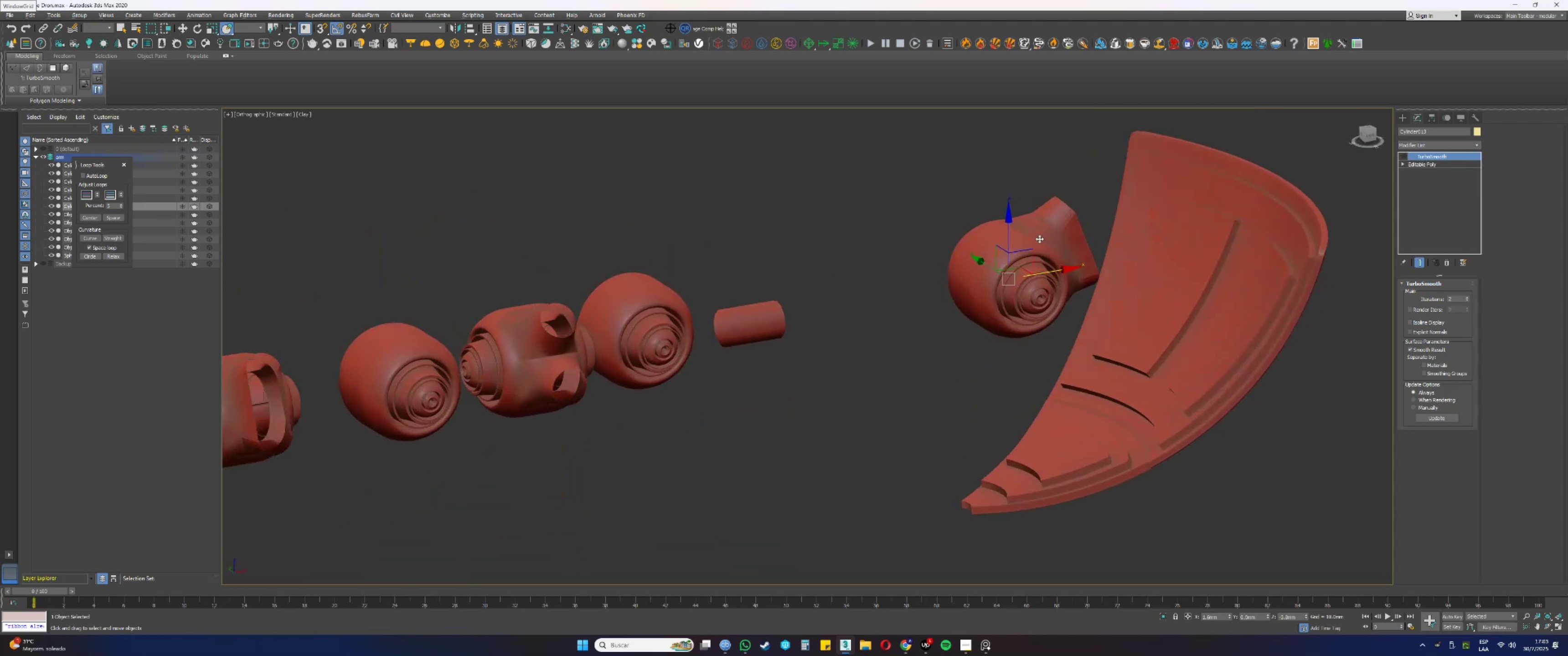 
key(Alt+AltLeft)
 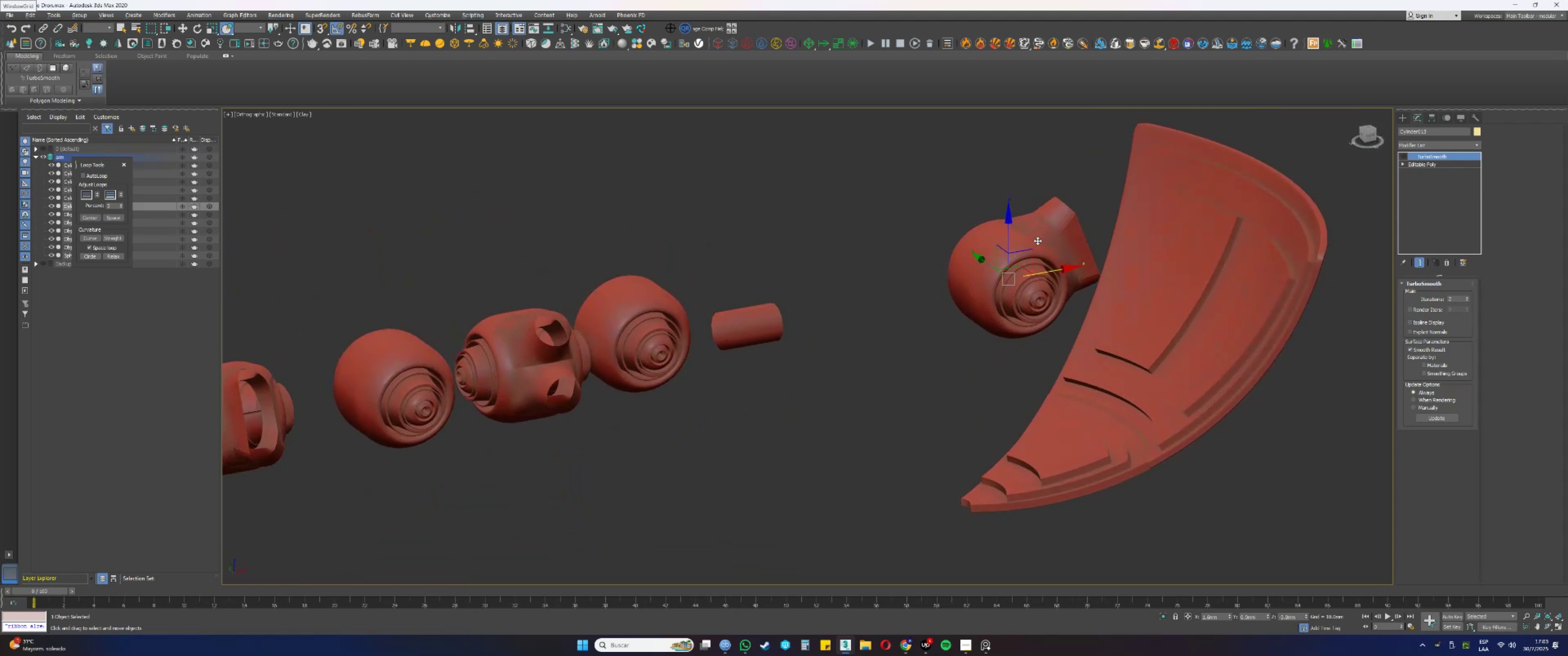 
key(Alt+AltLeft)
 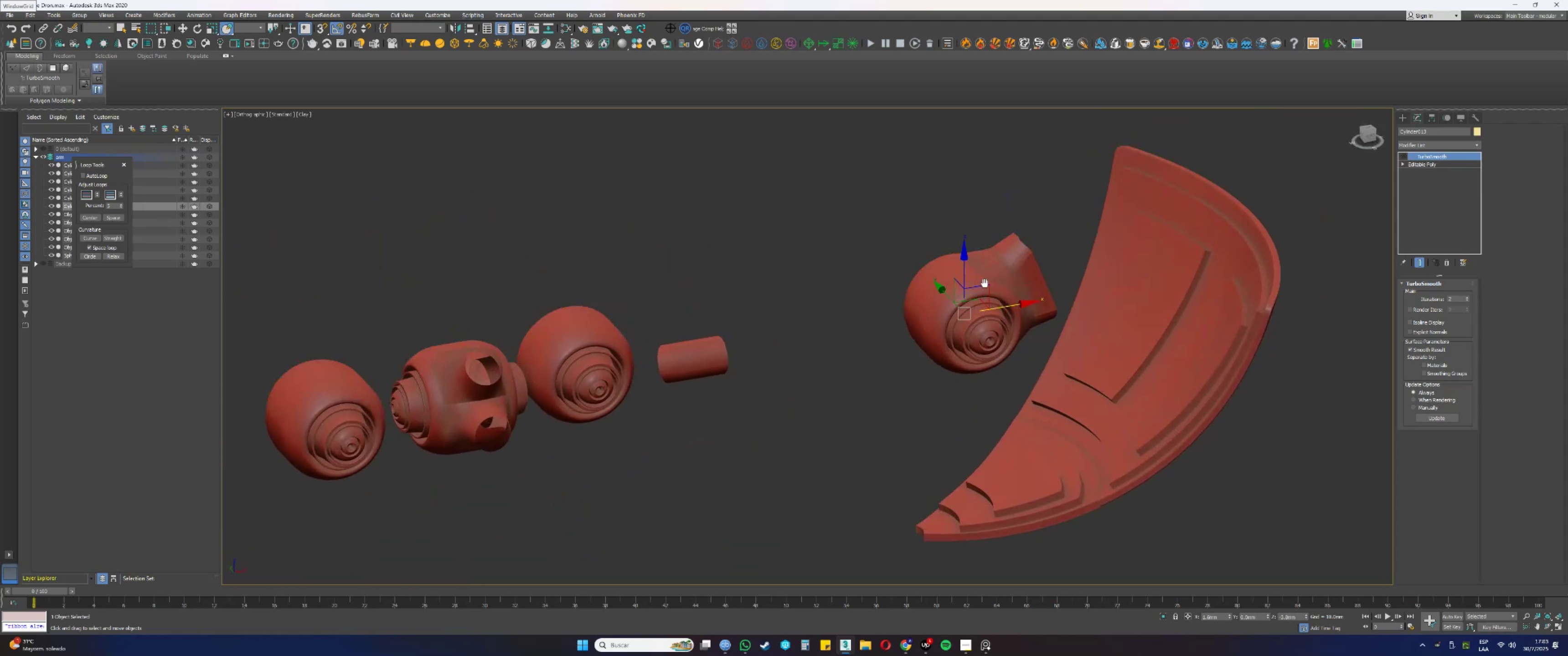 
hold_key(key=AltLeft, duration=0.89)
 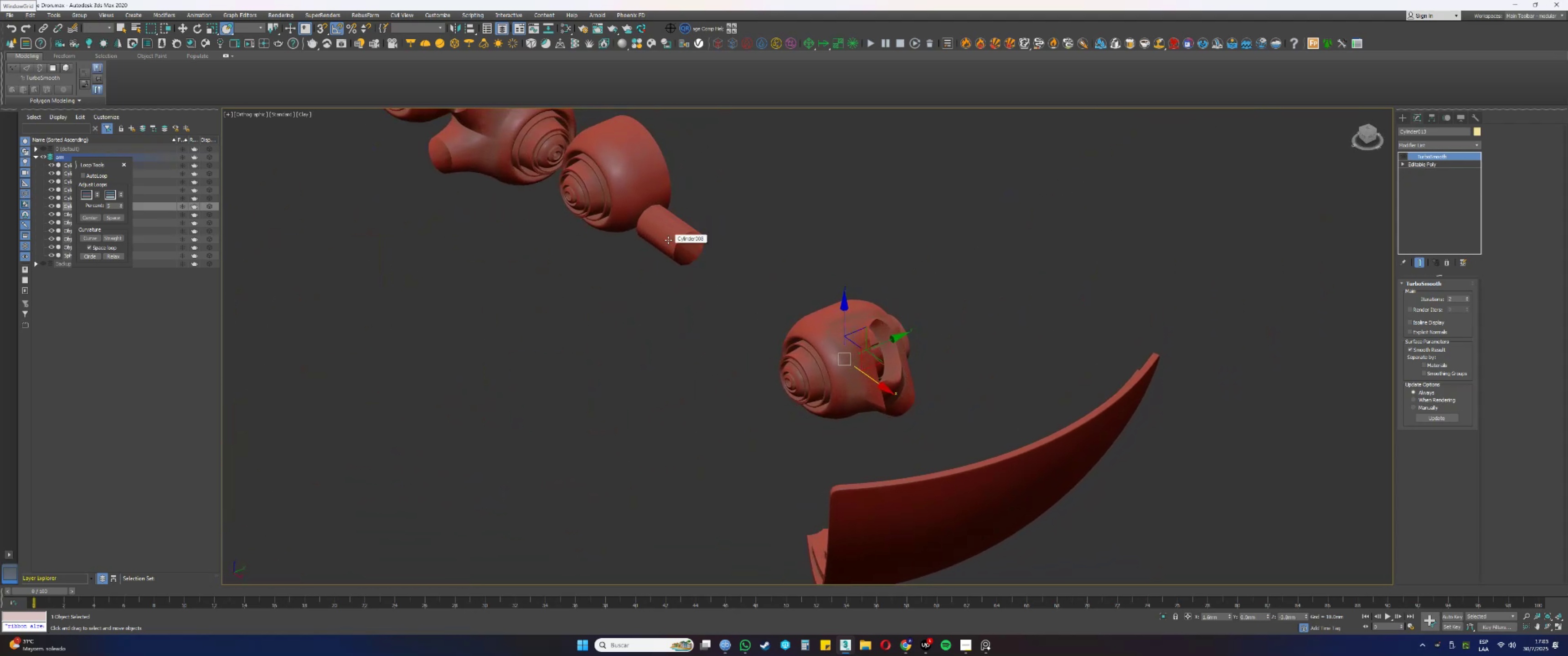 
type(fz)
 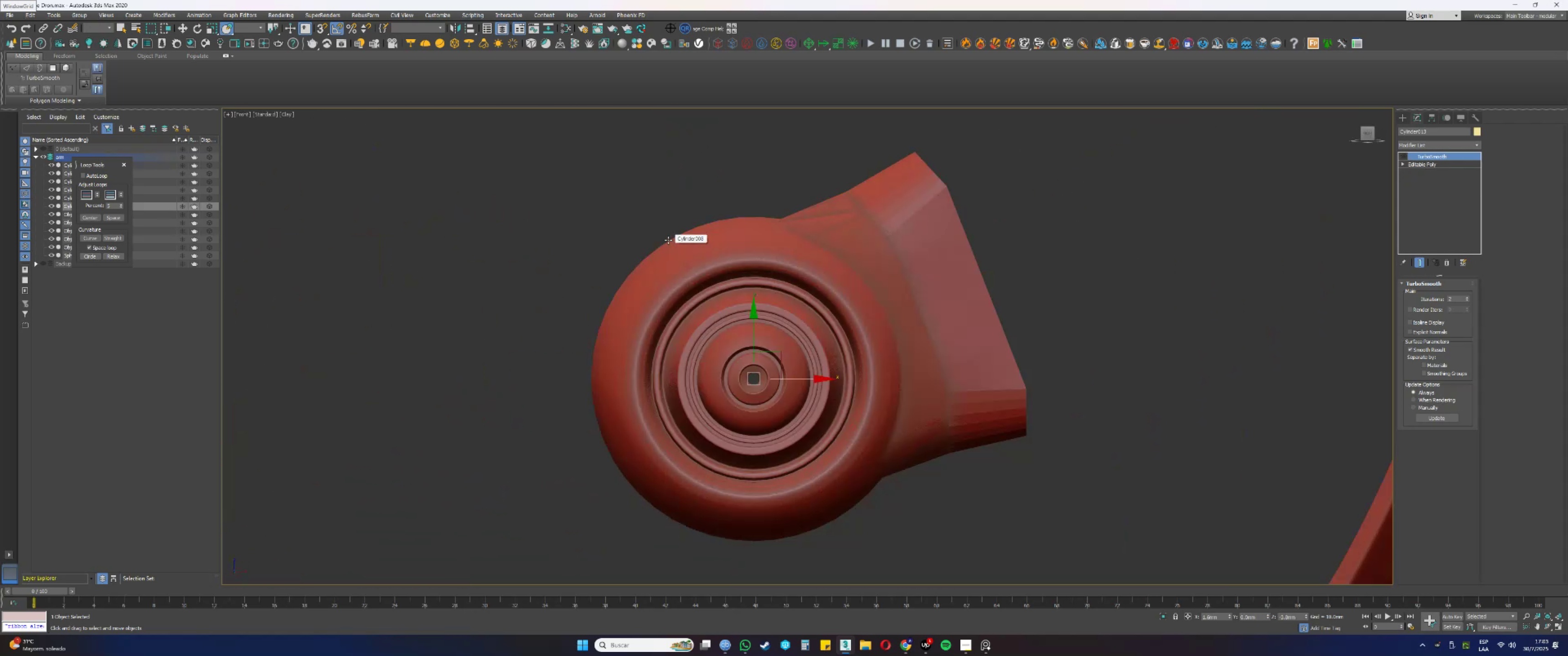 
scroll: coordinate [755, 258], scroll_direction: down, amount: 2.0
 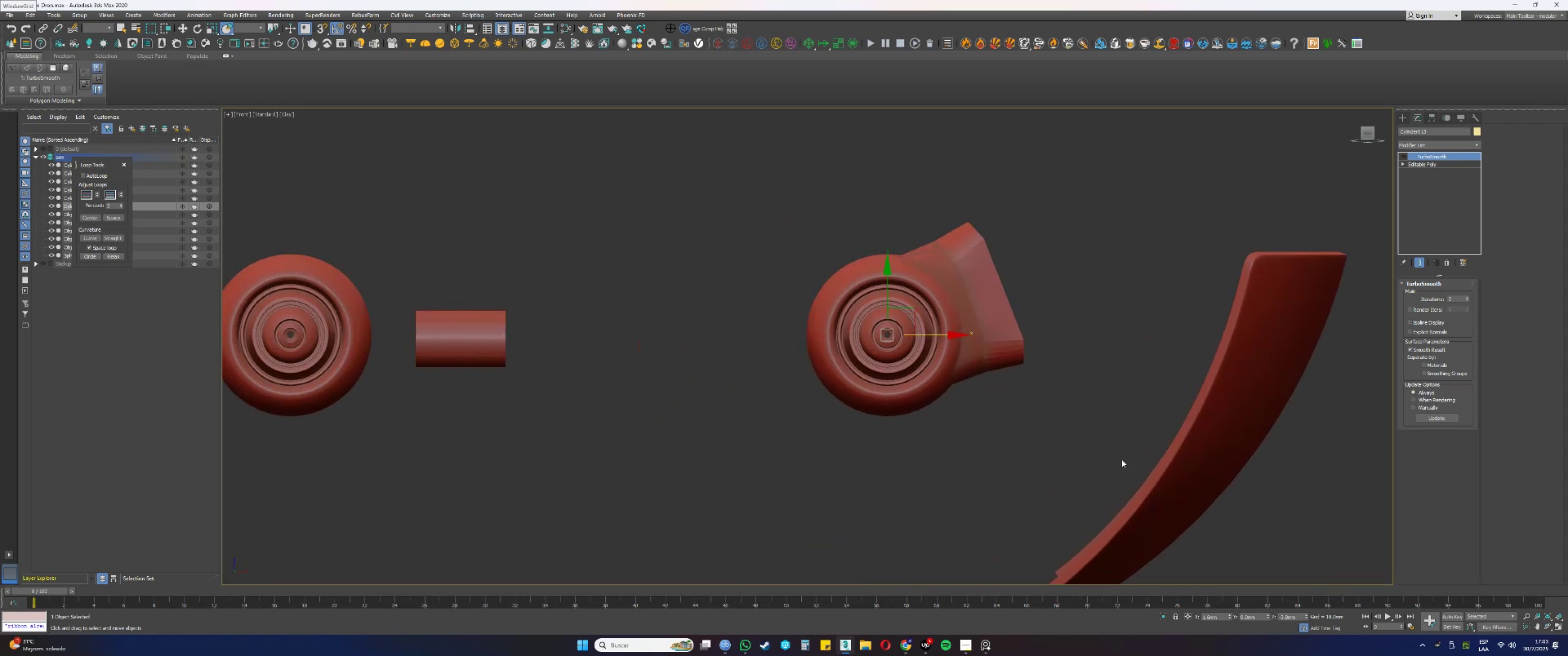 
right_click([1230, 615])
 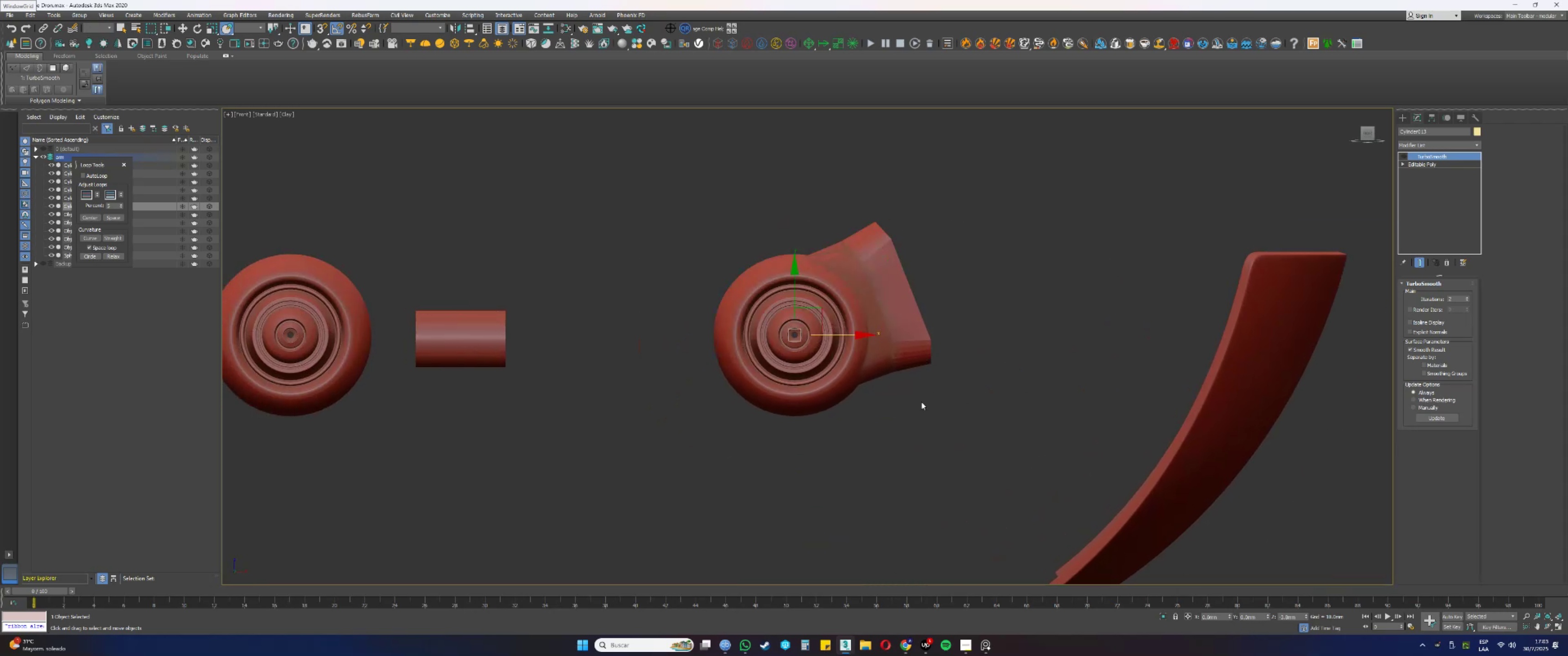 
left_click_drag(start_coordinate=[580, 410], to_coordinate=[505, 318])
 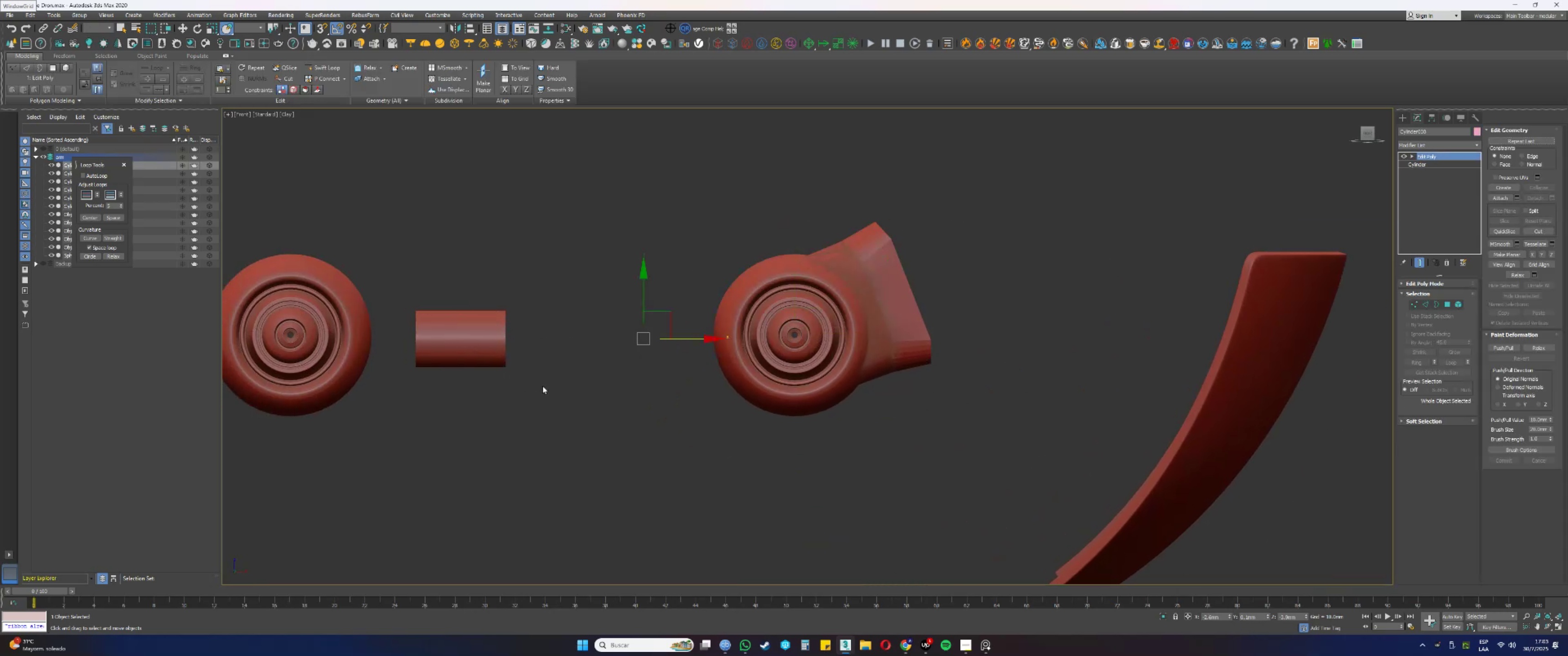 
left_click_drag(start_coordinate=[542, 406], to_coordinate=[469, 306])
 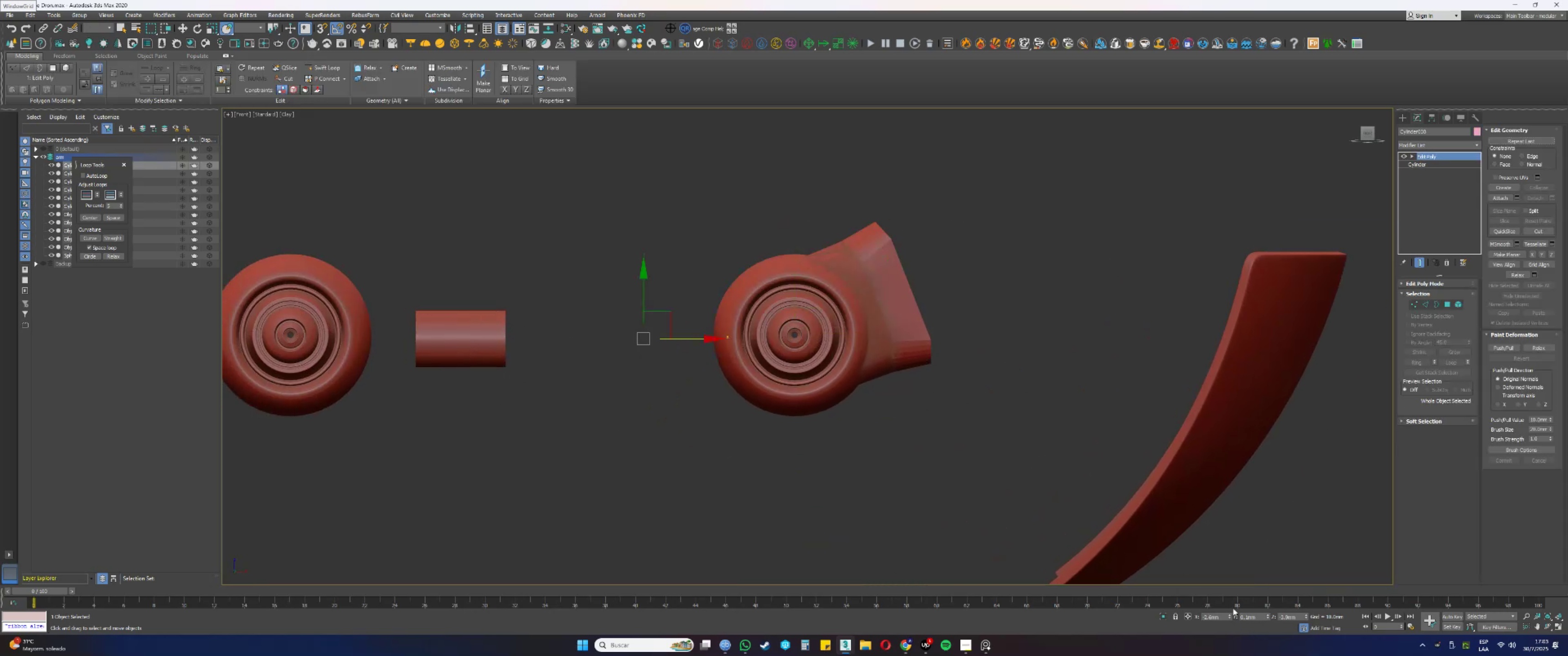 
right_click([1231, 616])
 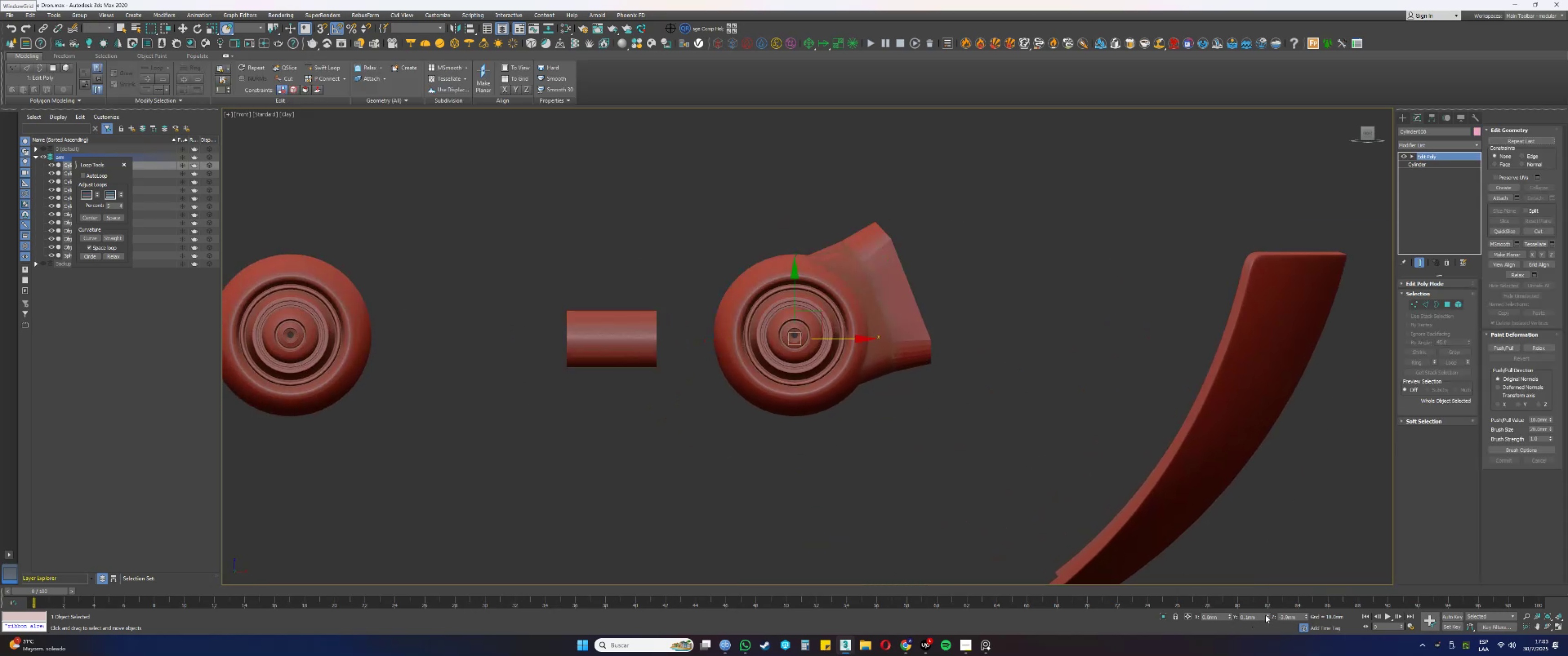 
double_click([1267, 615])
 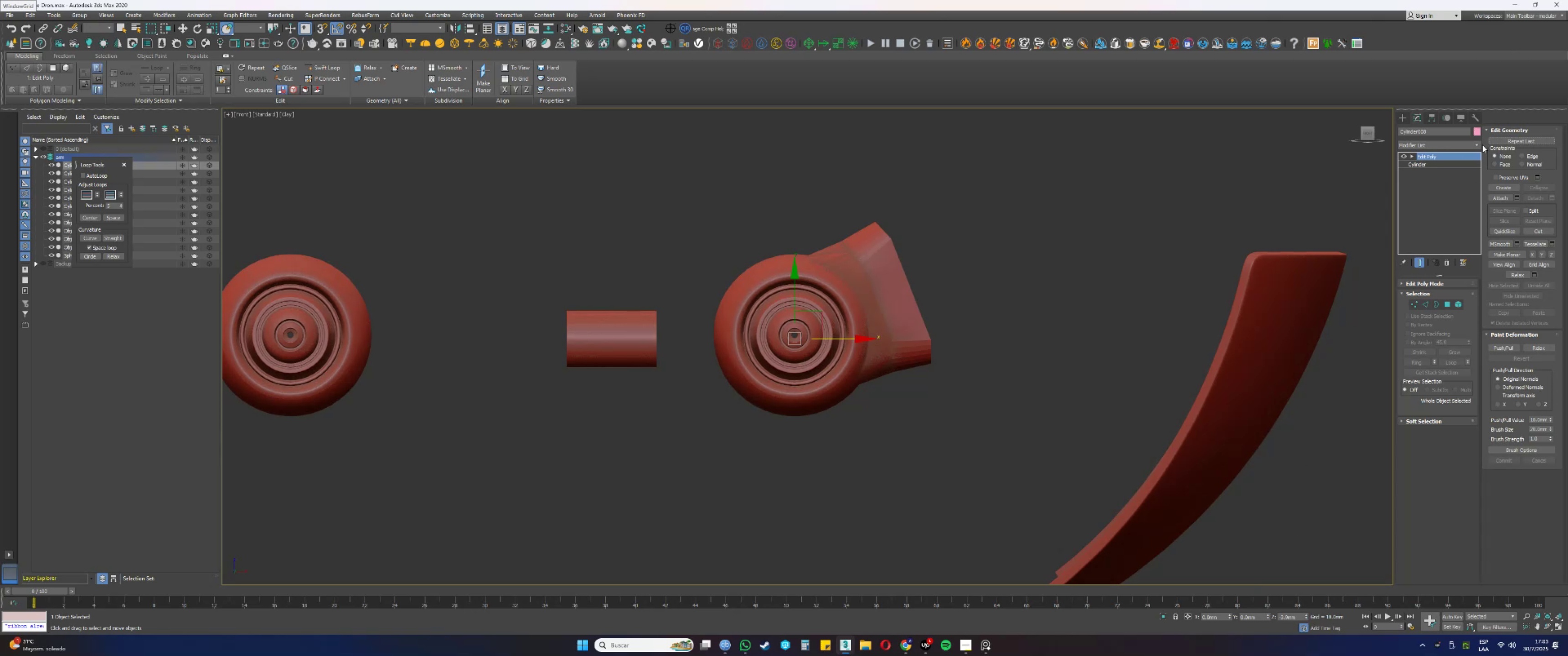 
left_click([1430, 117])
 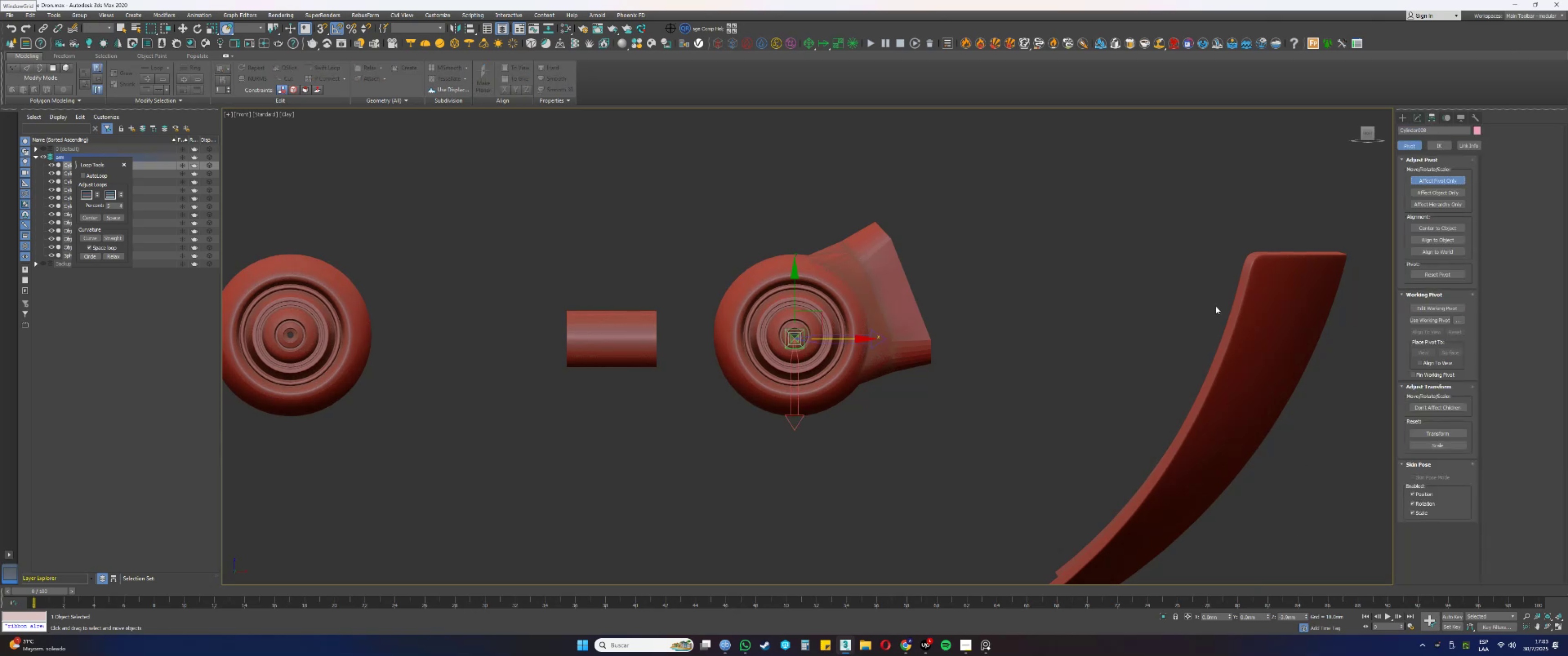 
type(ws)
 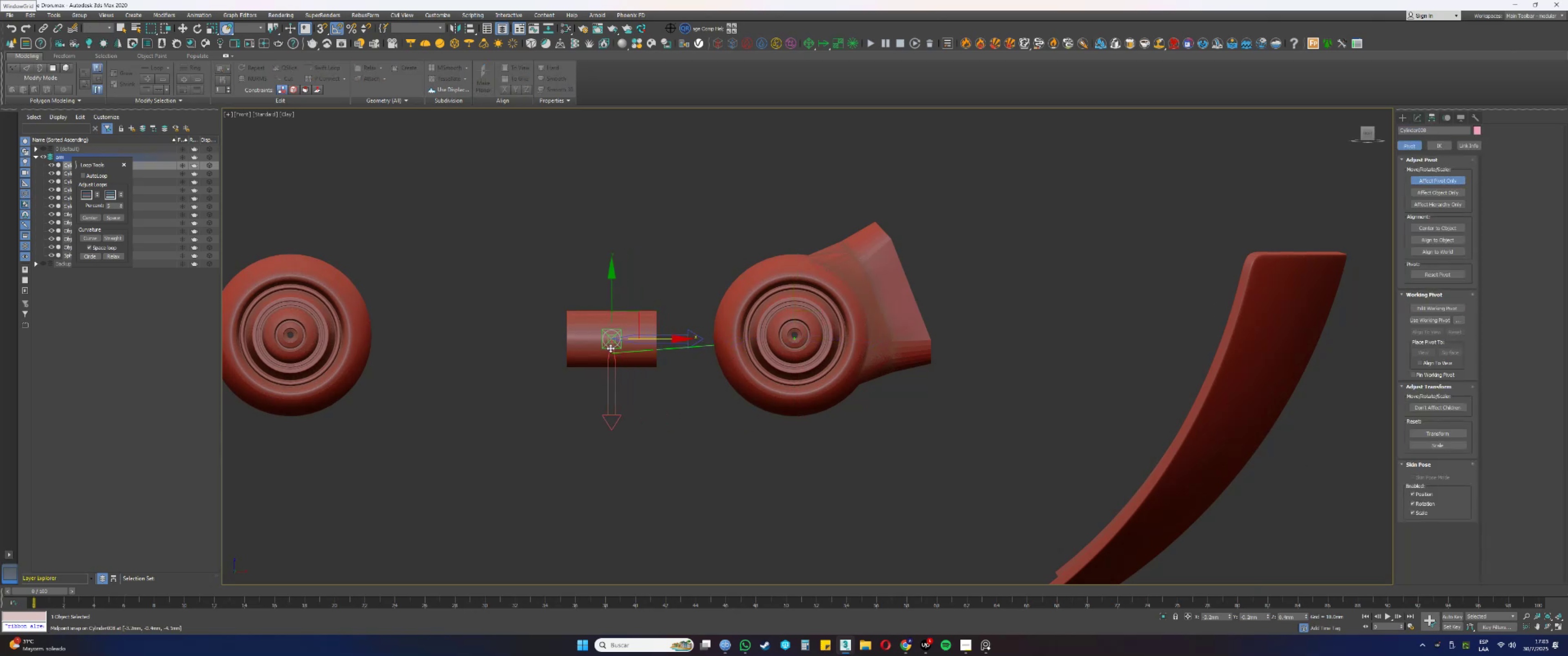 
left_click_drag(start_coordinate=[836, 340], to_coordinate=[565, 349])
 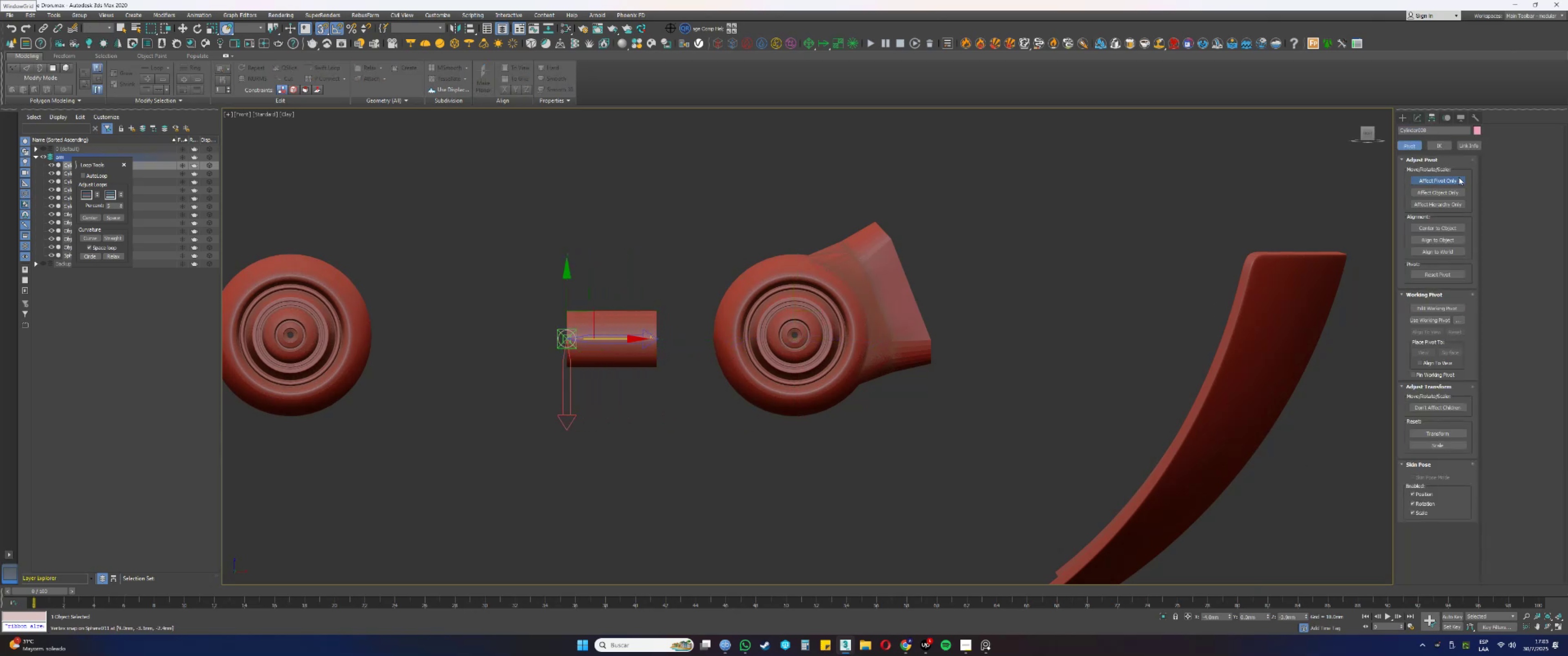 
left_click([1450, 179])
 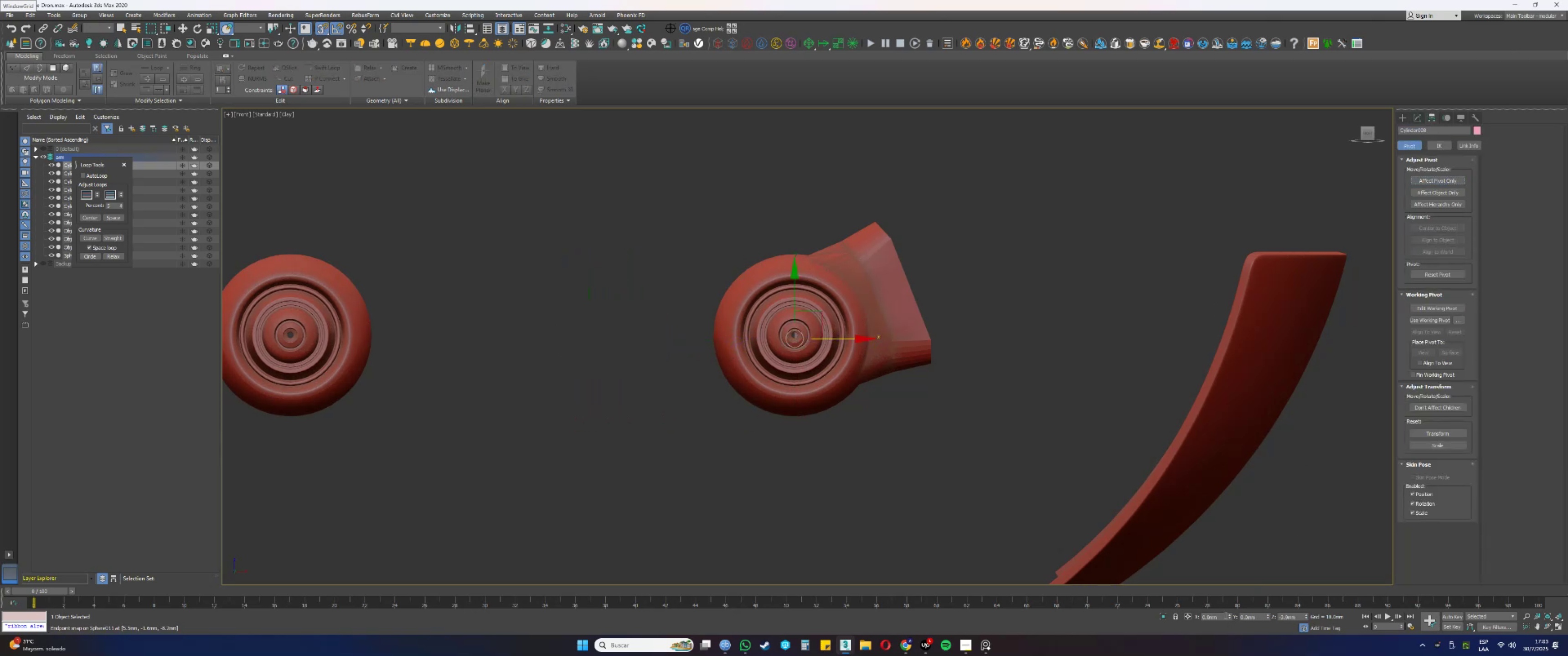 
scroll: coordinate [782, 356], scroll_direction: up, amount: 5.0
 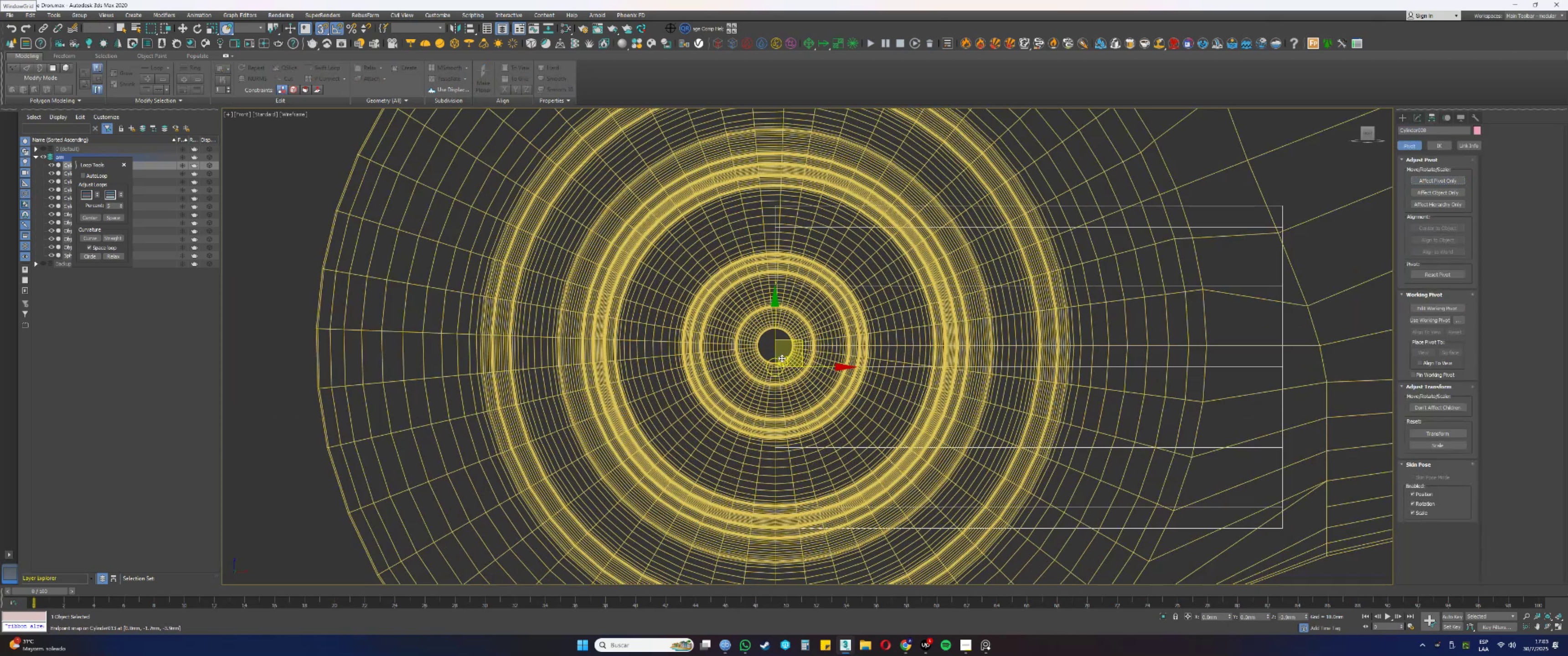 
key(F3)
 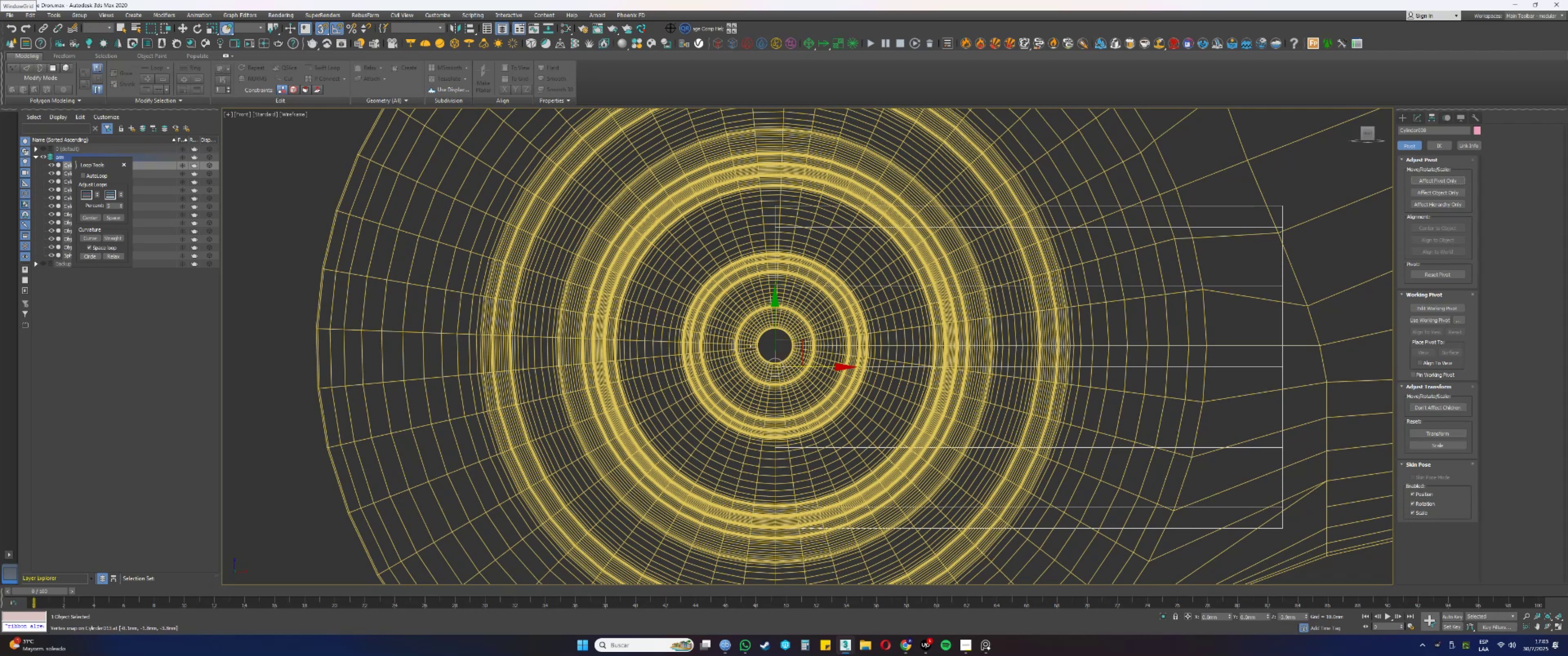 
left_click_drag(start_coordinate=[774, 322], to_coordinate=[308, 329])
 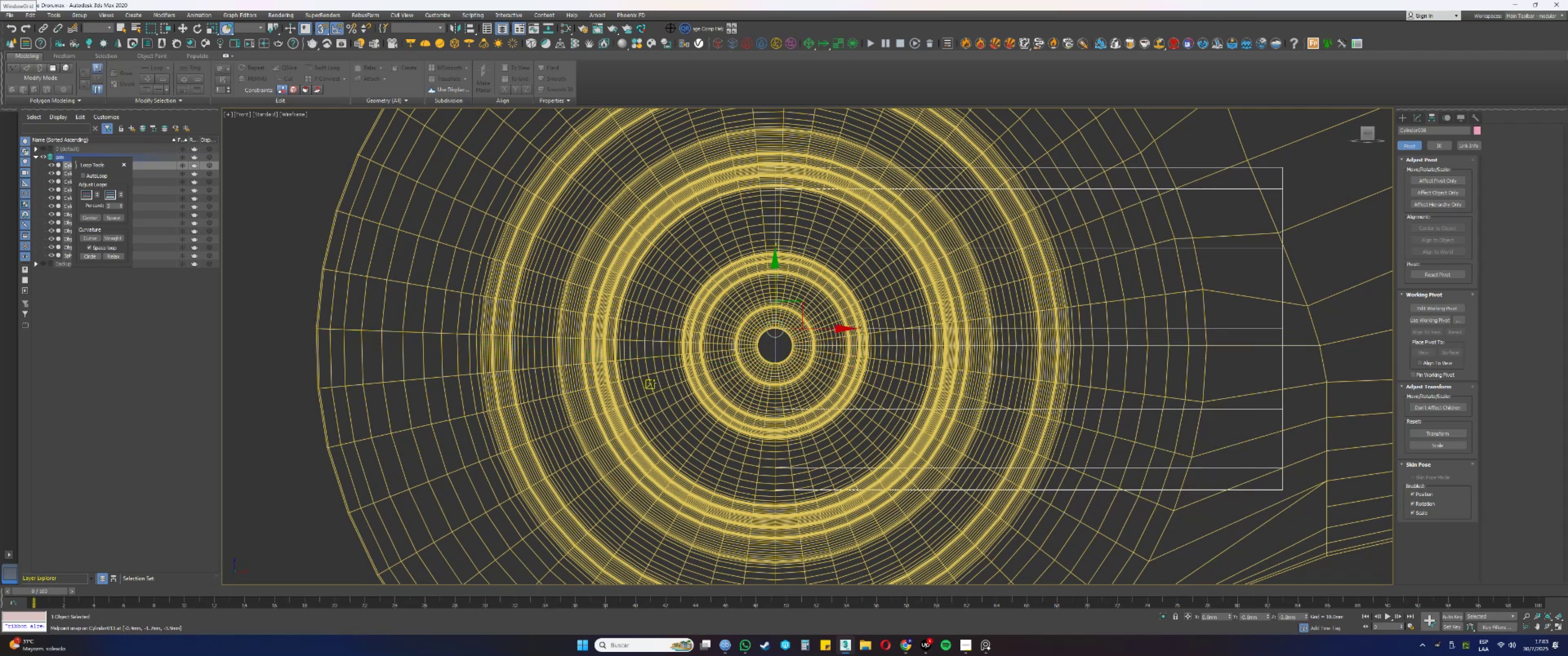 
scroll: coordinate [793, 236], scroll_direction: up, amount: 6.0
 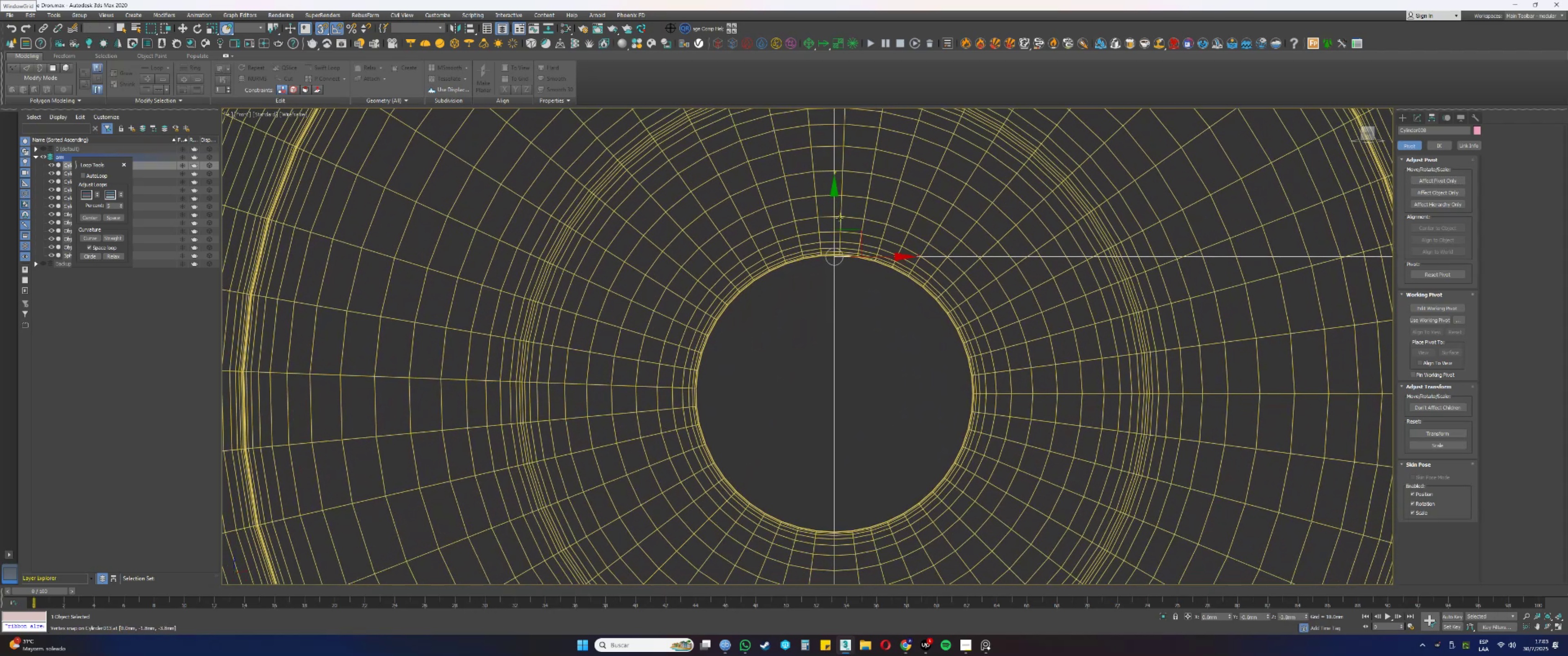 
left_click_drag(start_coordinate=[834, 212], to_coordinate=[697, 389])
 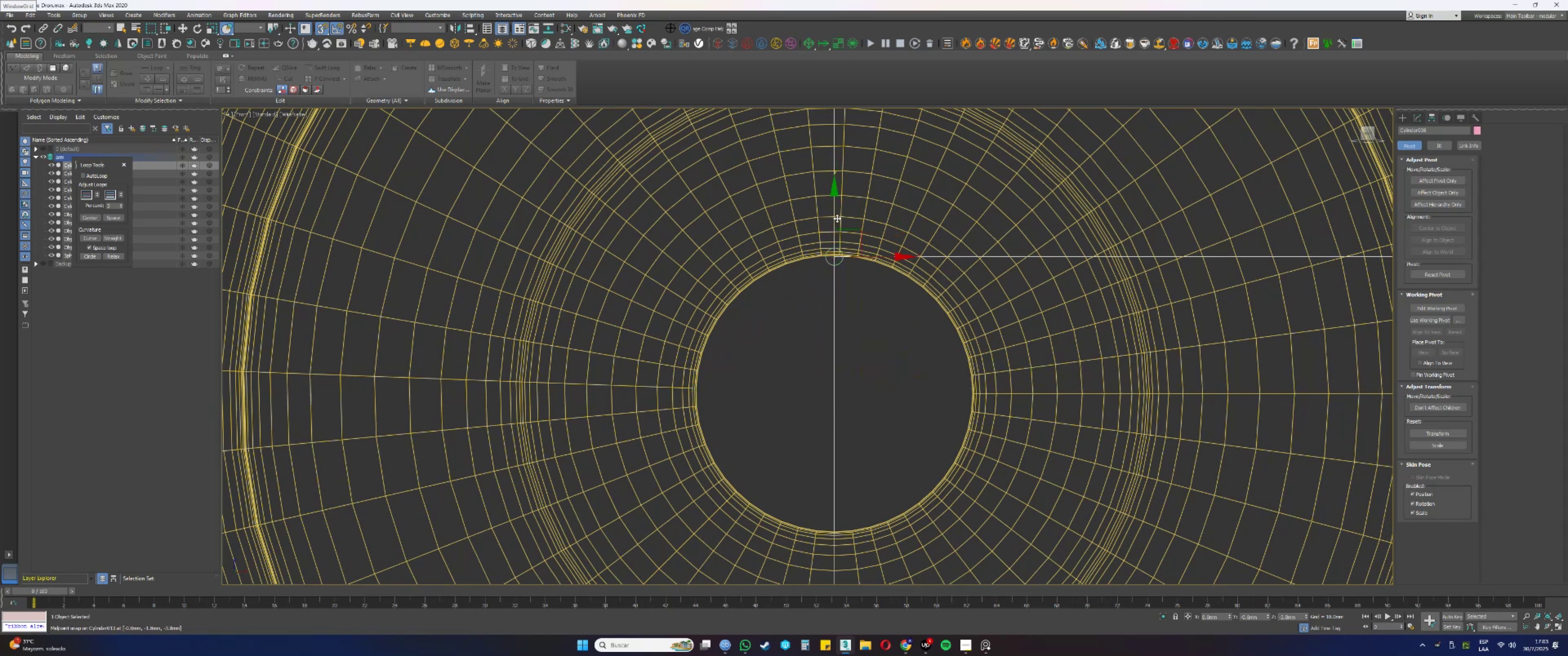 
left_click_drag(start_coordinate=[836, 216], to_coordinate=[971, 395])
 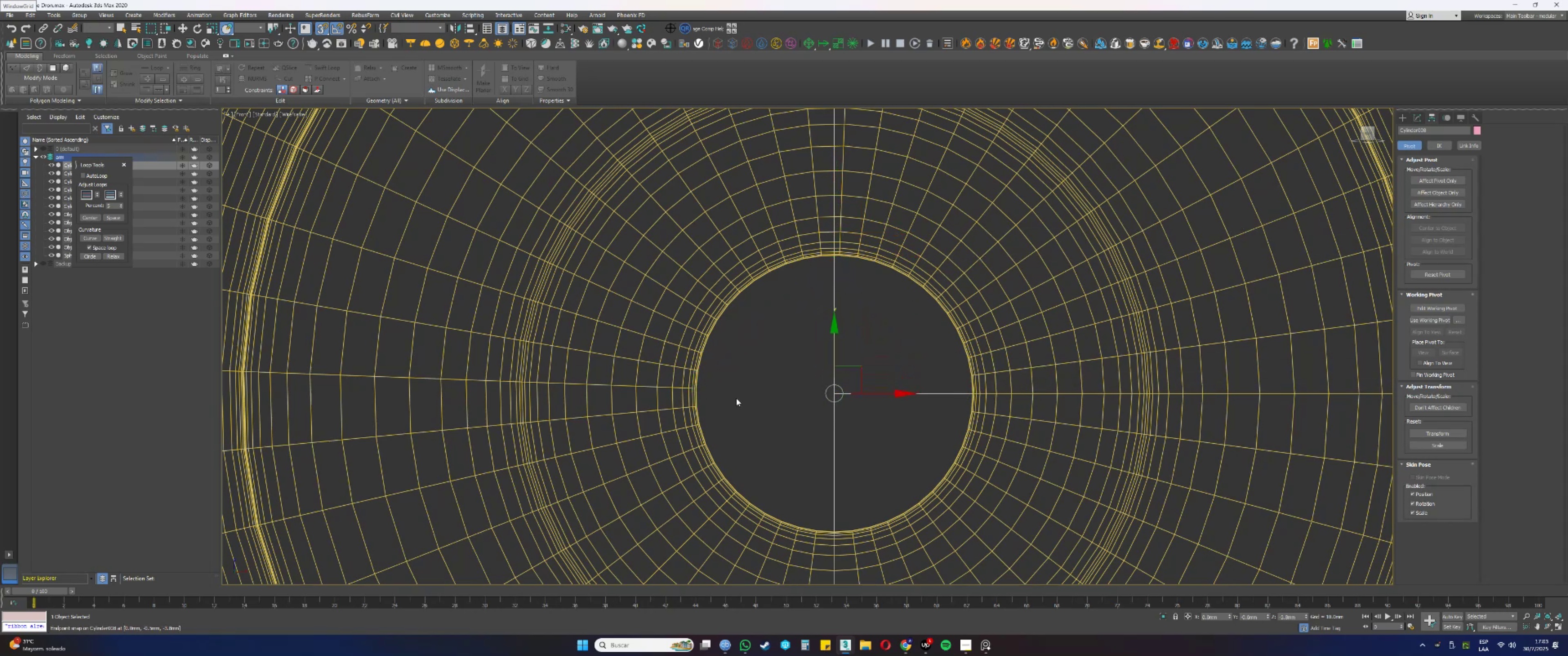 
scroll: coordinate [741, 395], scroll_direction: down, amount: 8.0
 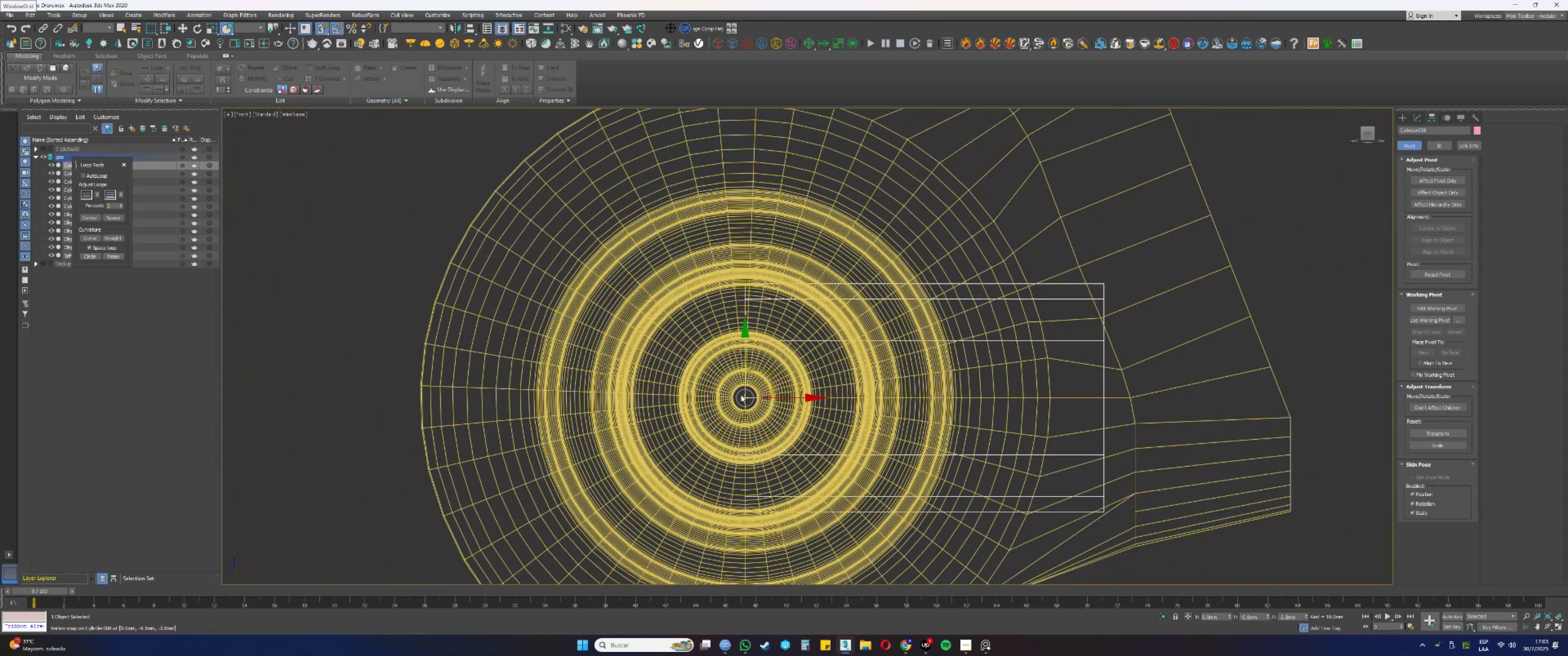 
type([F3]s3)
 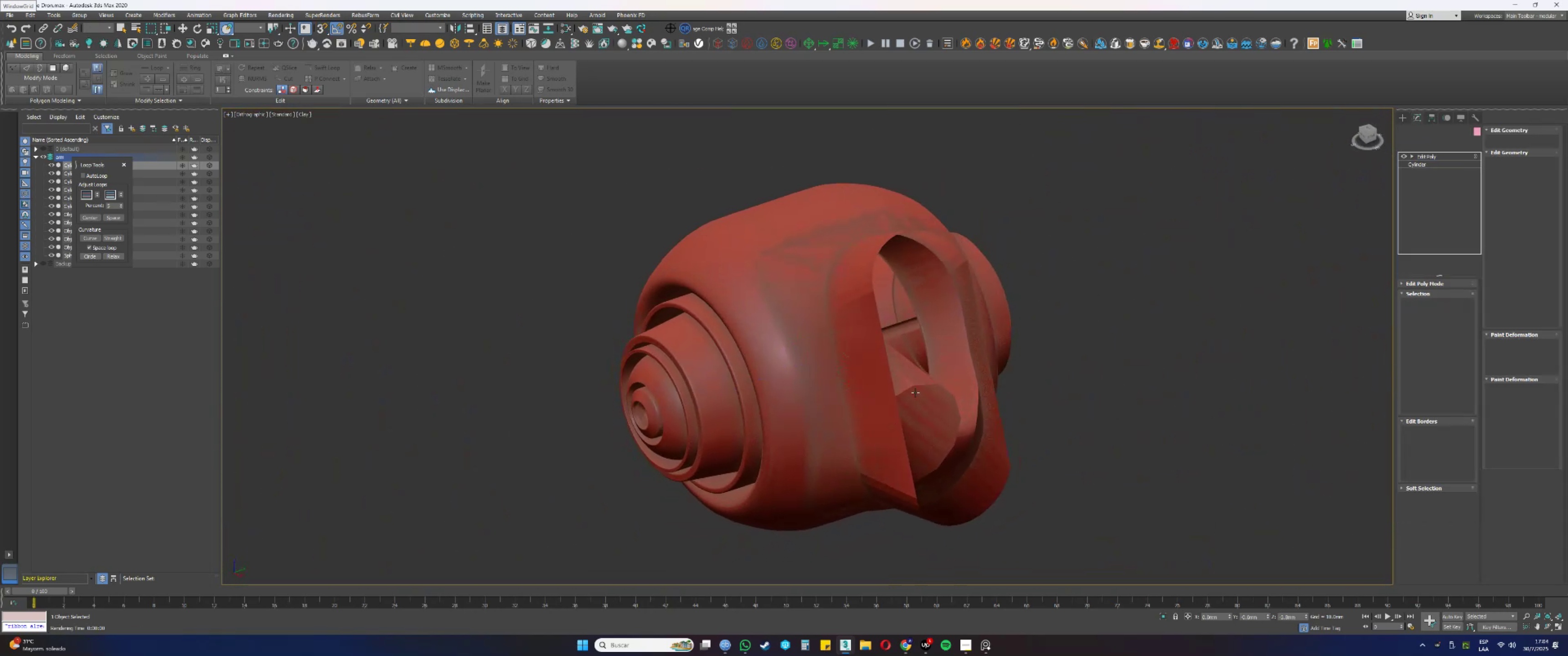 
scroll: coordinate [848, 393], scroll_direction: down, amount: 1.0
 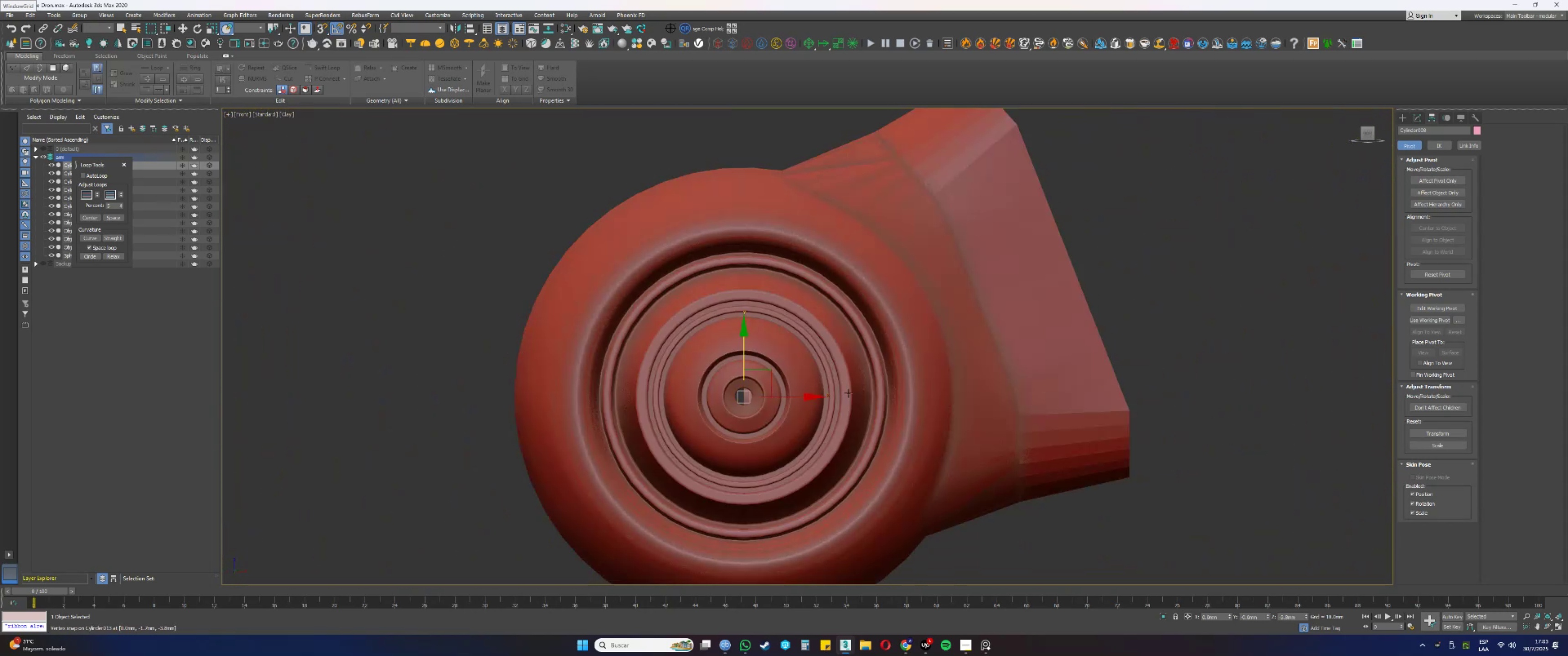 
hold_key(key=AltLeft, duration=0.72)
 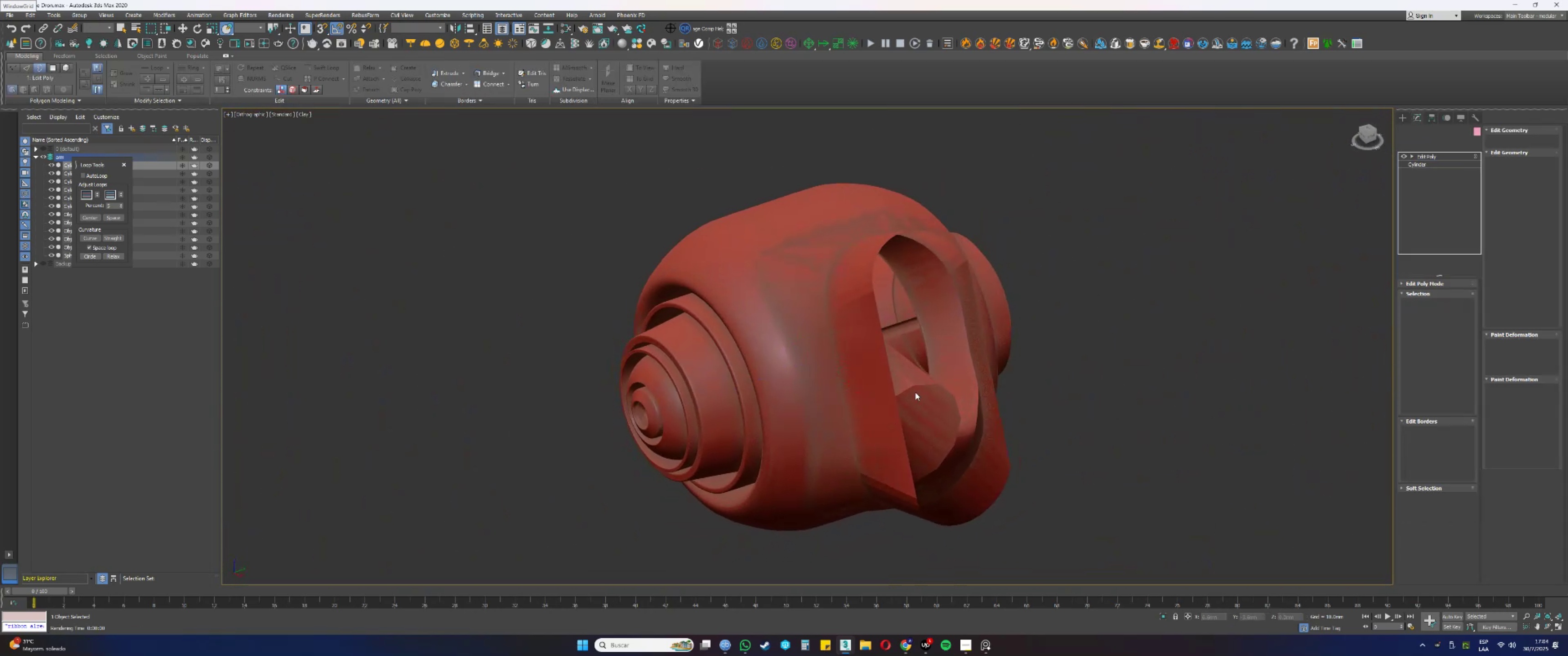 
left_click([915, 386])
 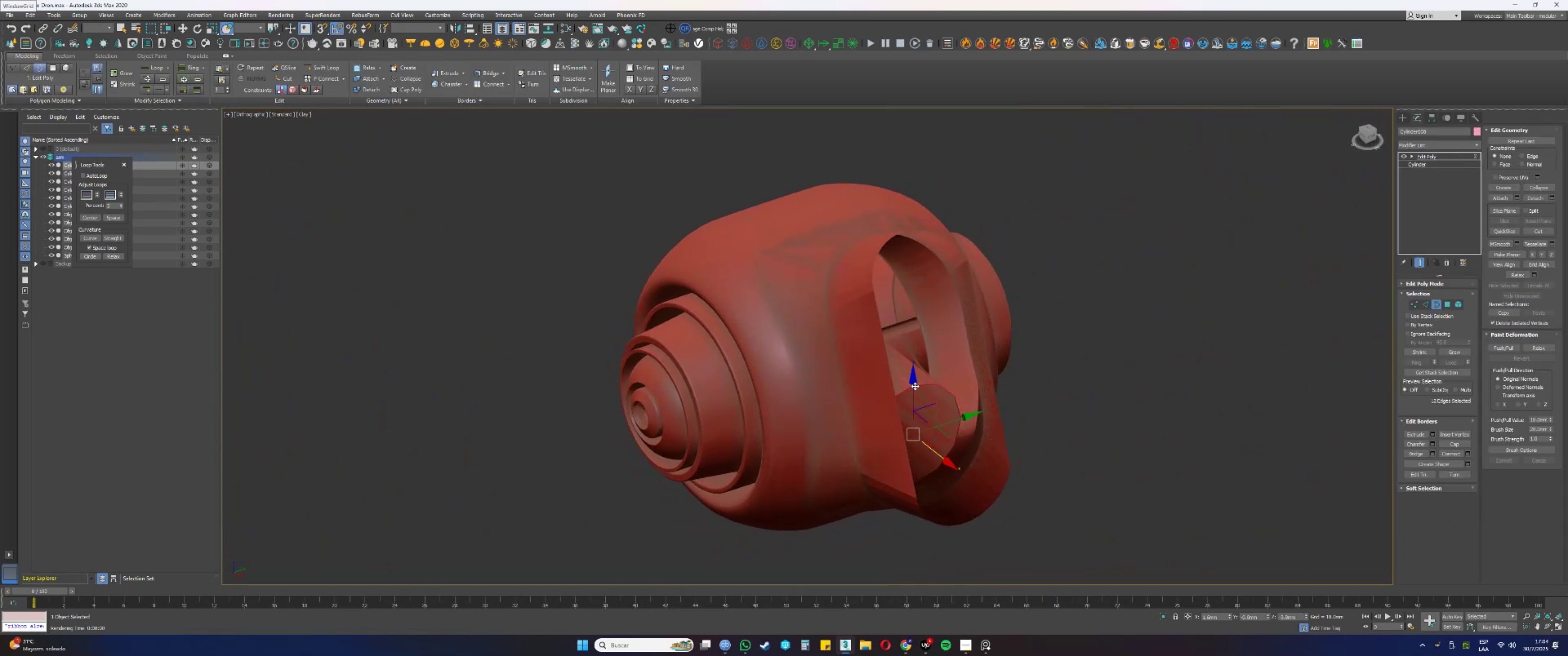 
key(S)
 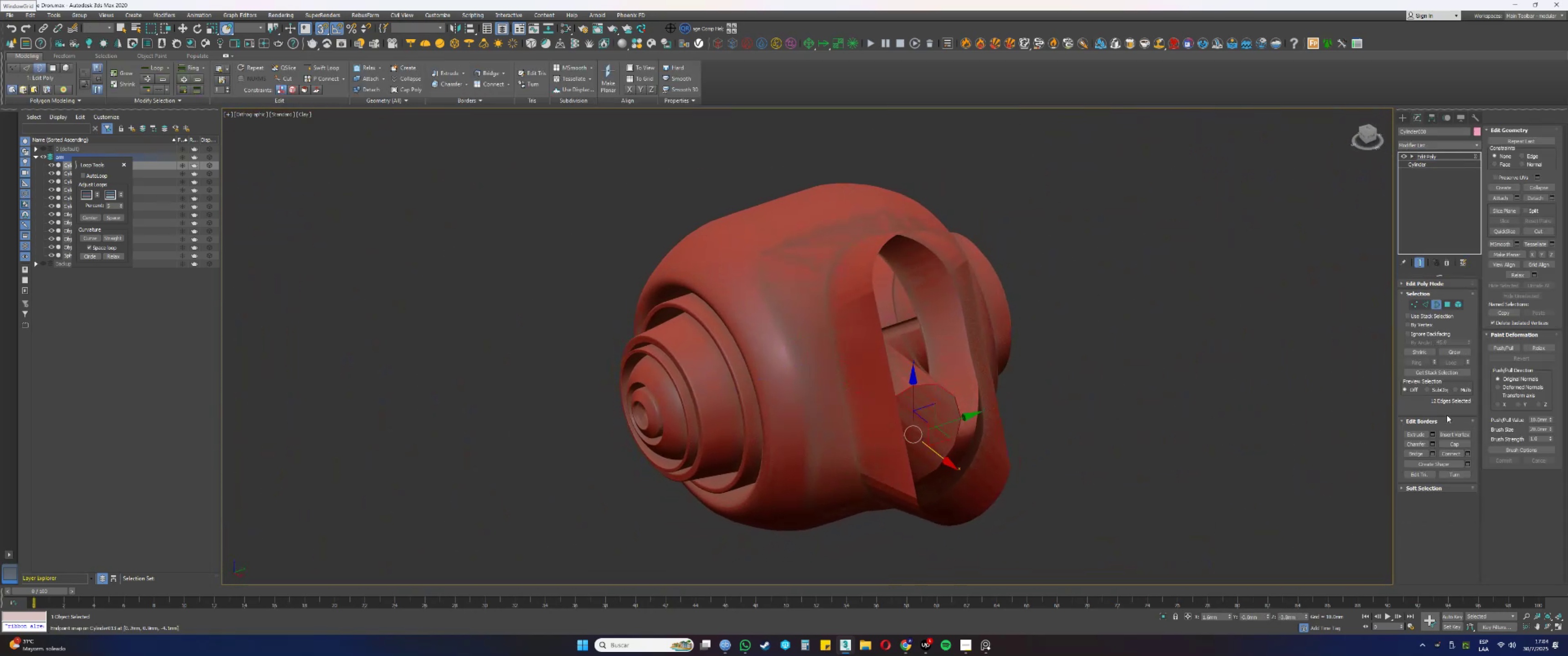 
left_click([1461, 442])
 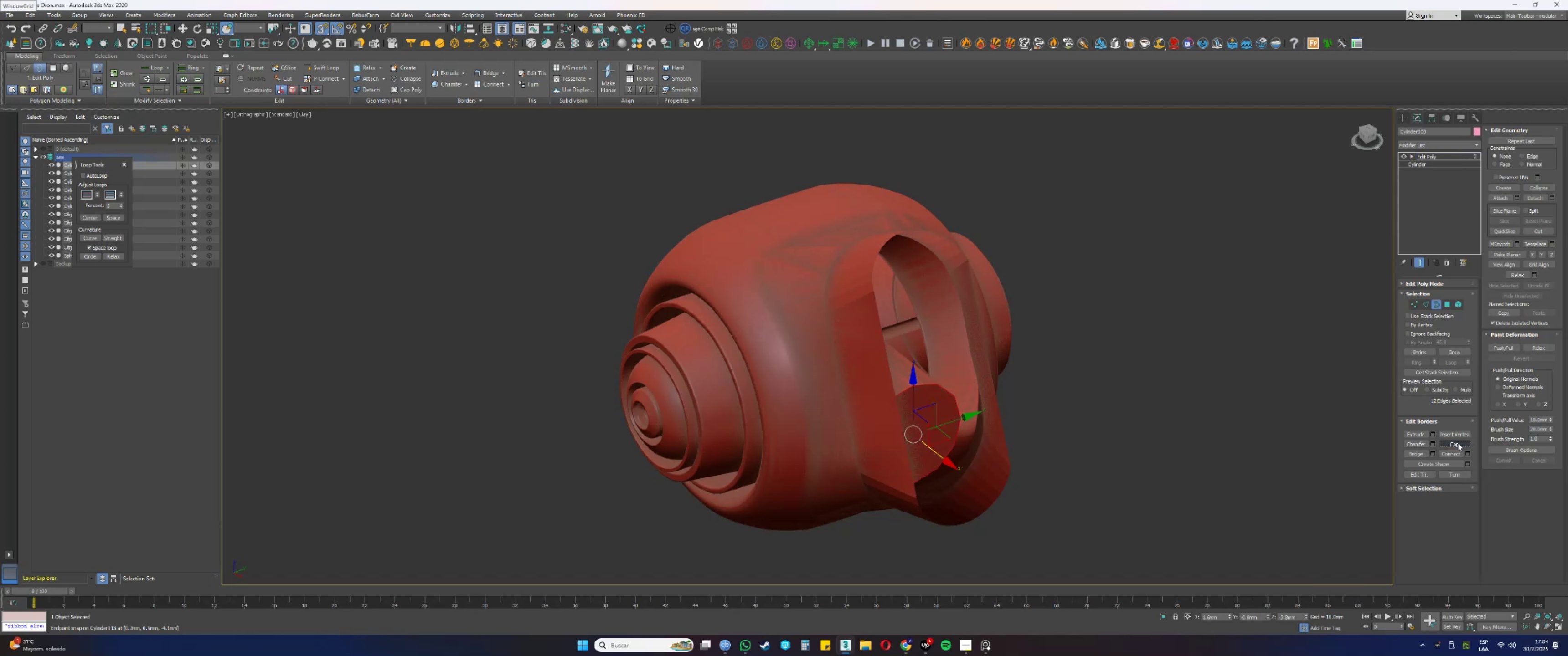 
type(4q)
 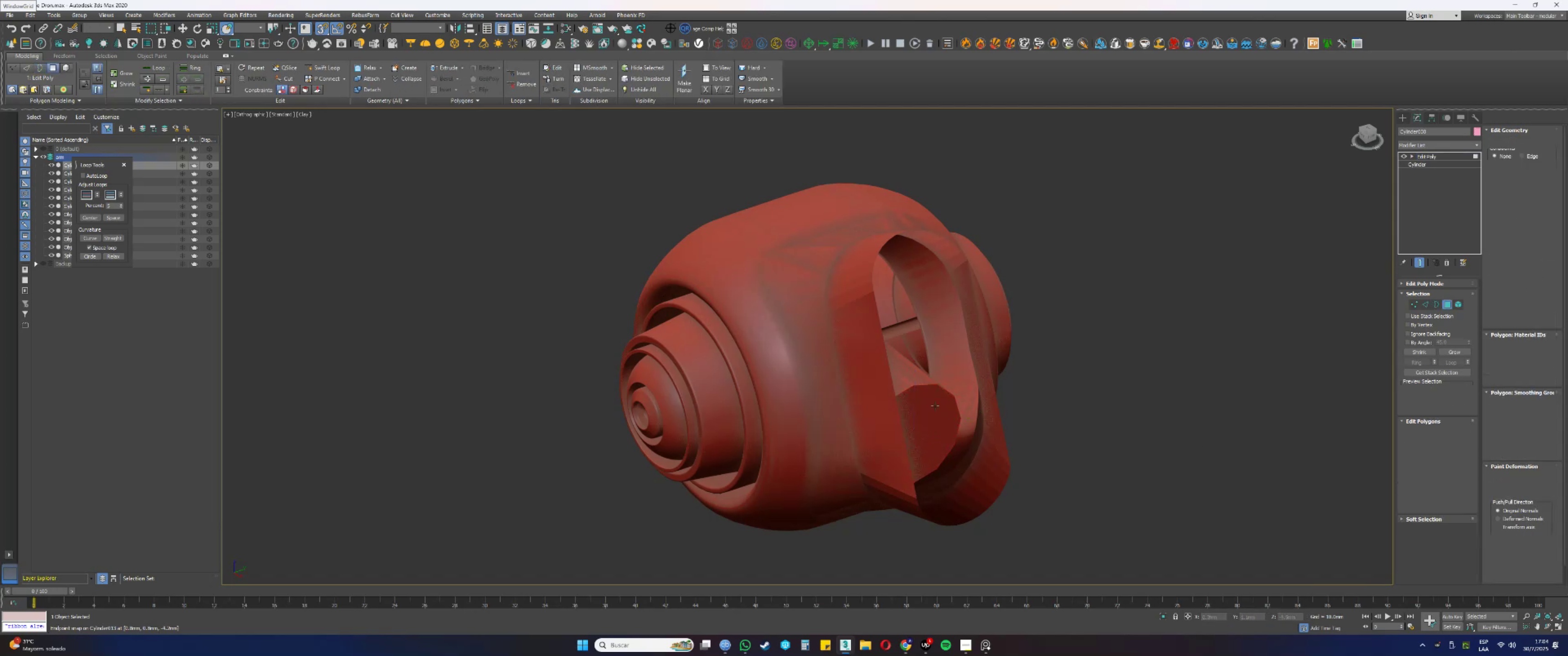 
left_click([934, 405])
 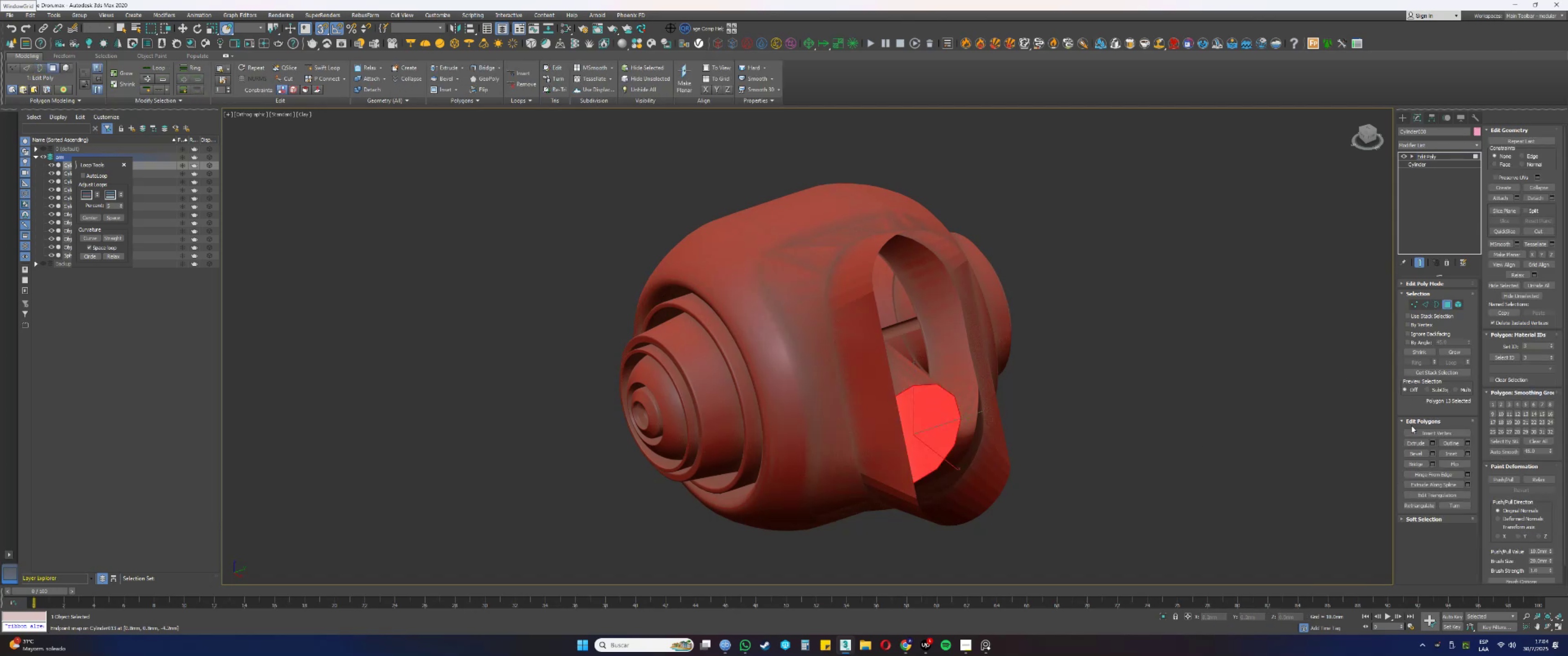 
left_click([1419, 441])
 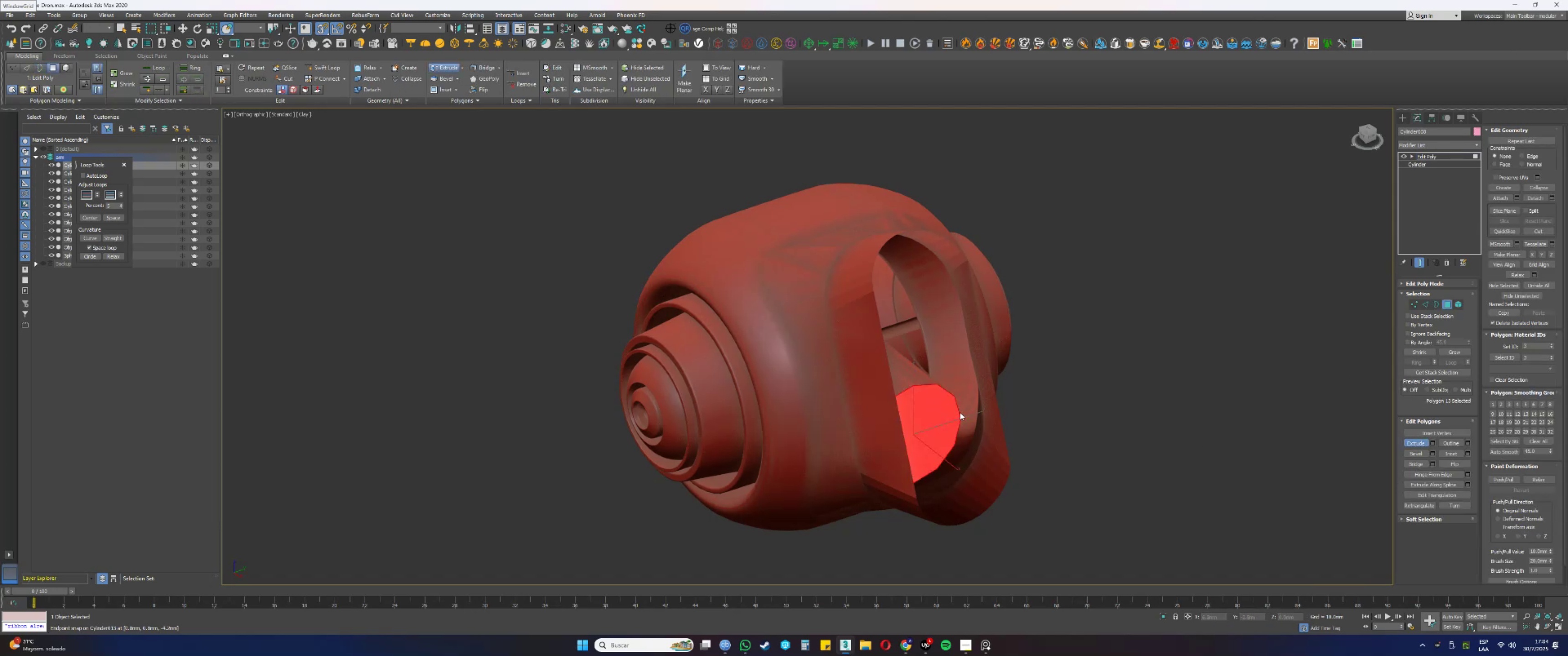 
left_click_drag(start_coordinate=[940, 426], to_coordinate=[931, 0])
 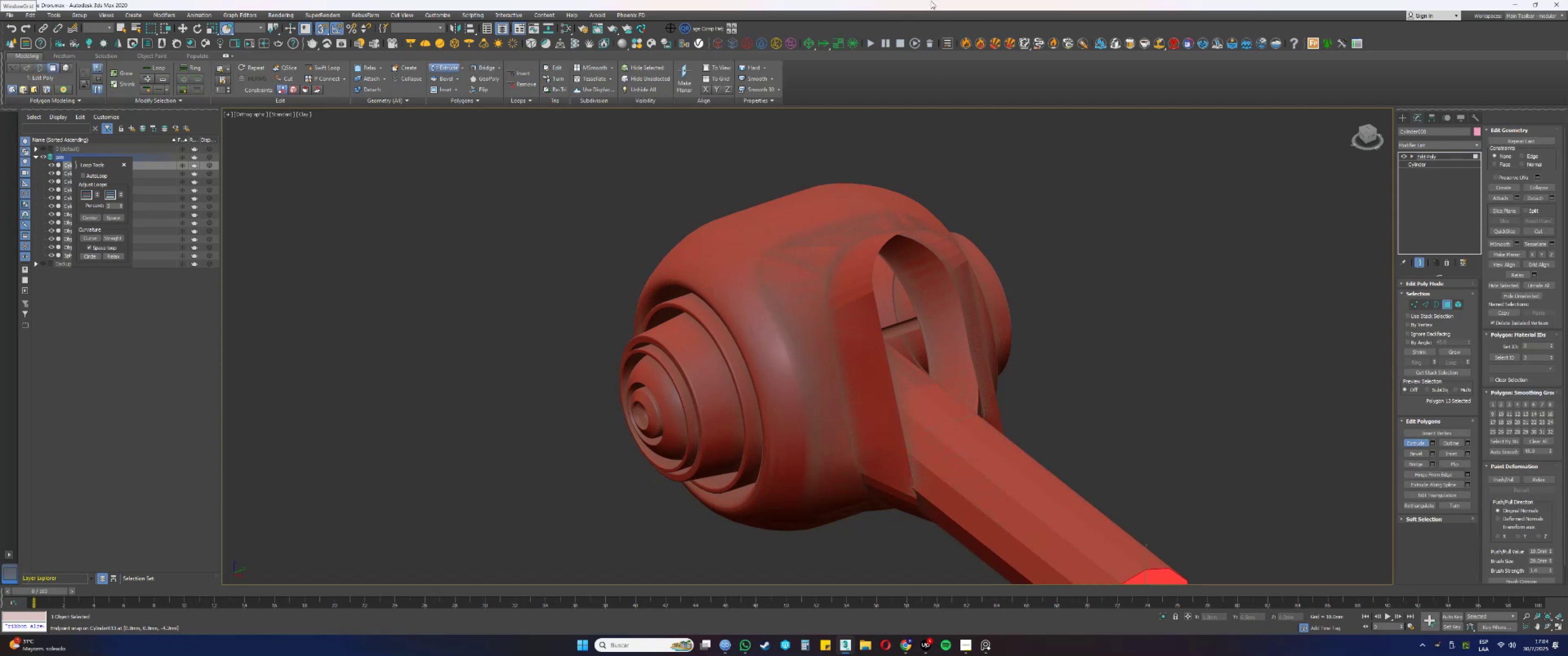 
scroll: coordinate [863, 241], scroll_direction: down, amount: 5.0
 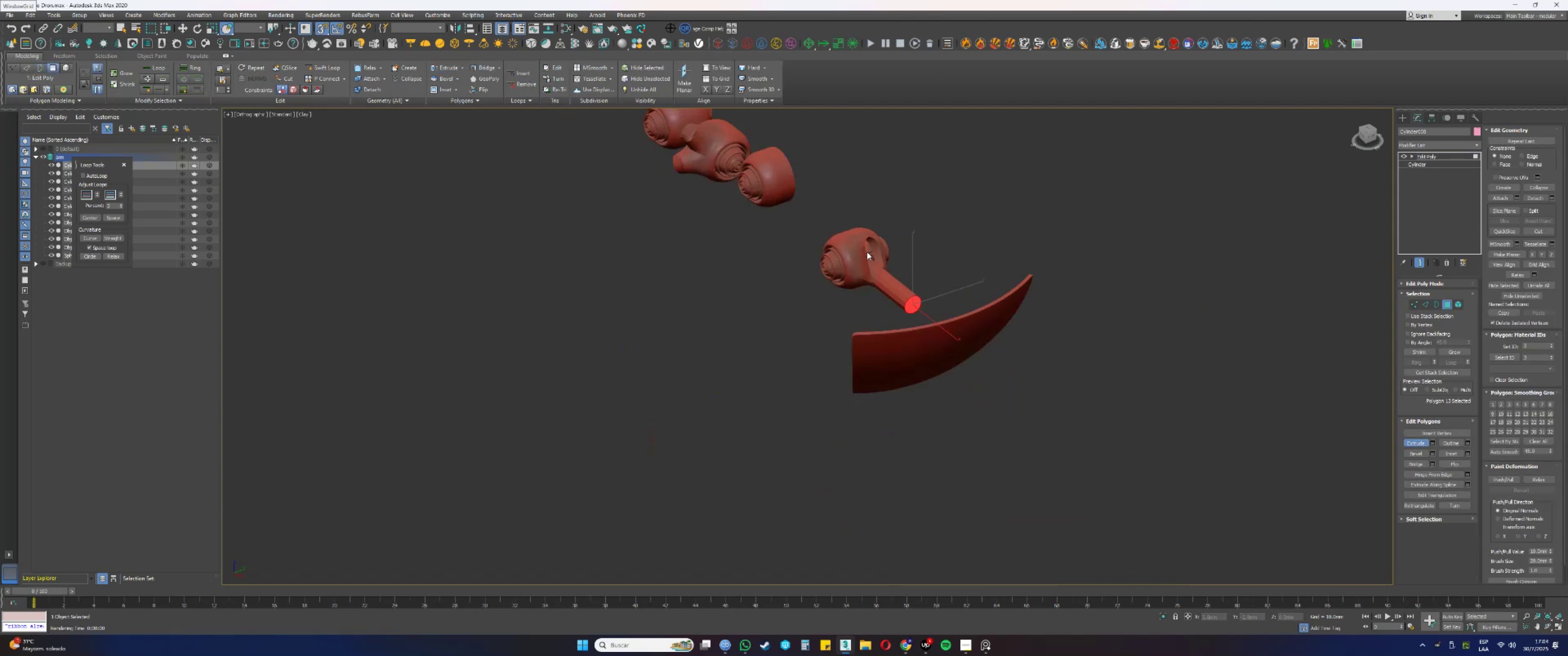 
key(Alt+AltLeft)
 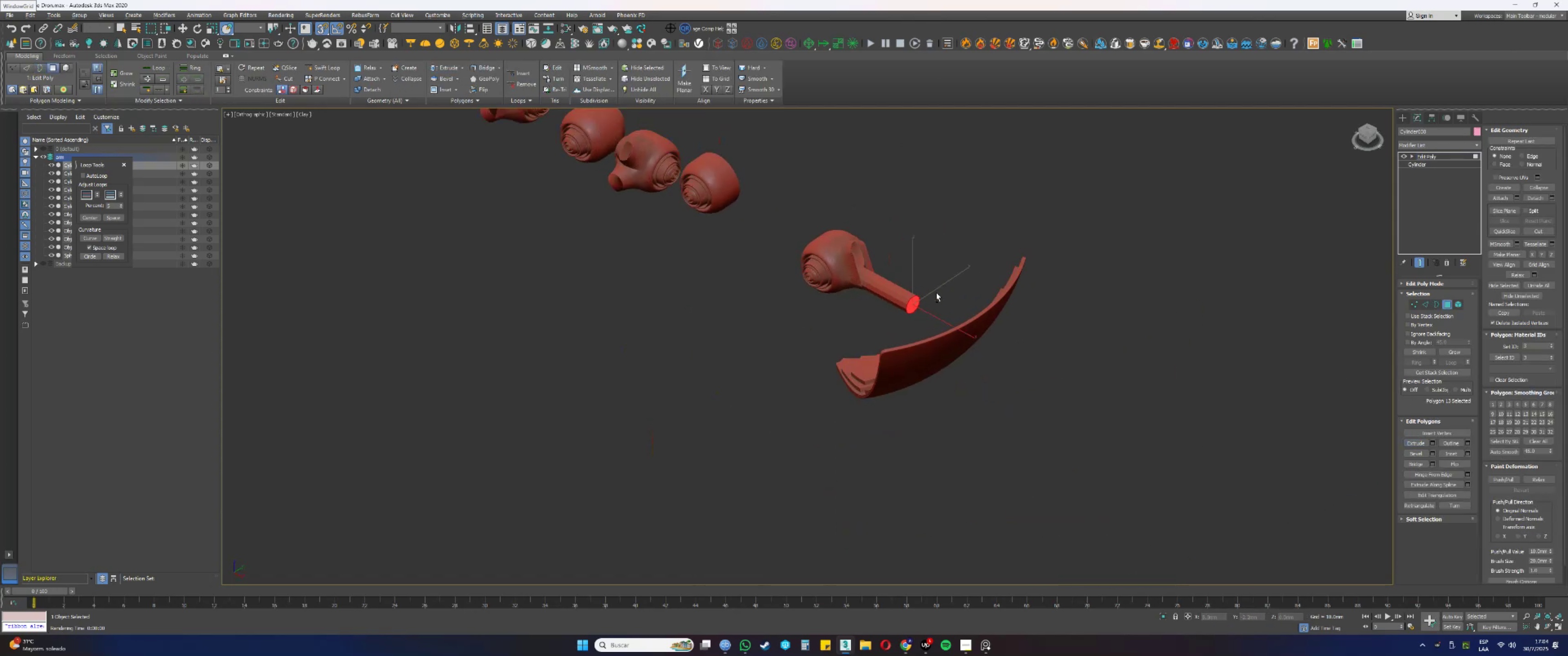 
type(ws)
 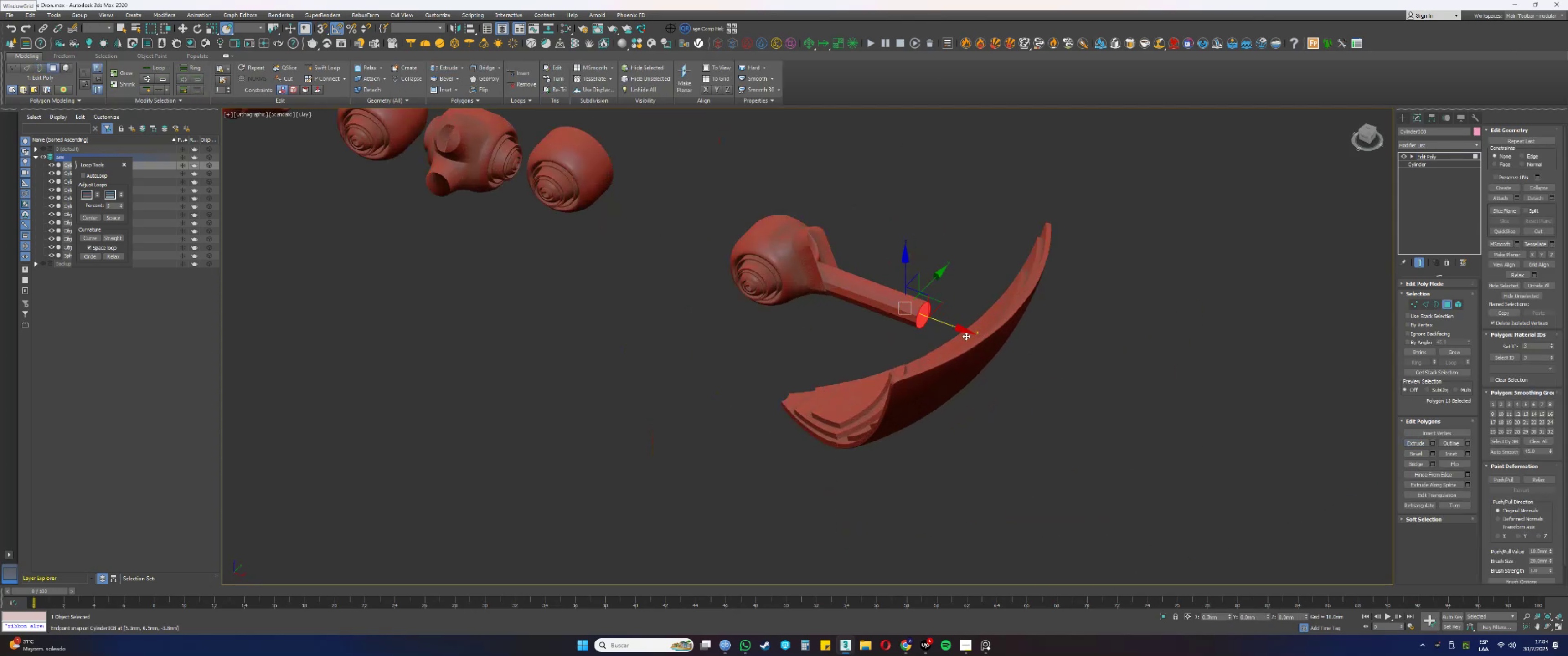 
scroll: coordinate [931, 296], scroll_direction: up, amount: 1.0
 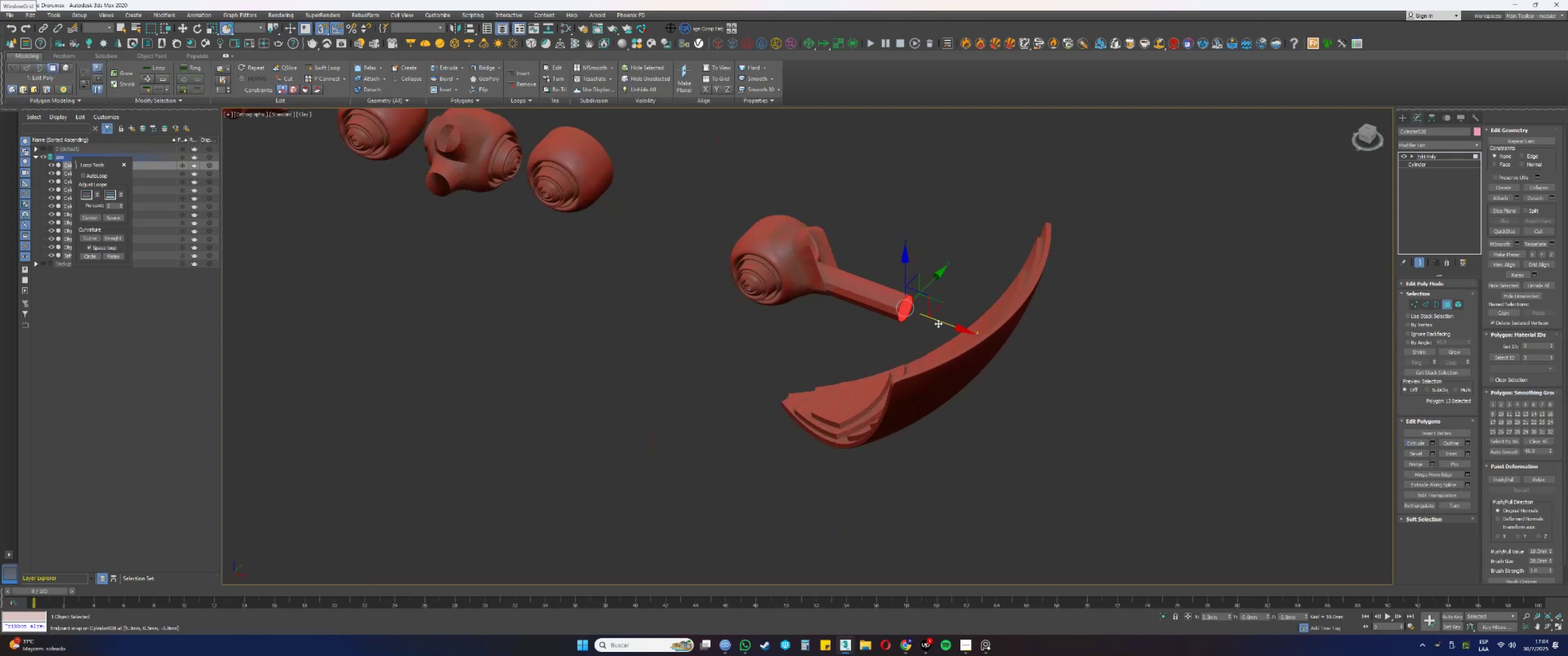 
left_click_drag(start_coordinate=[939, 323], to_coordinate=[1047, 357])
 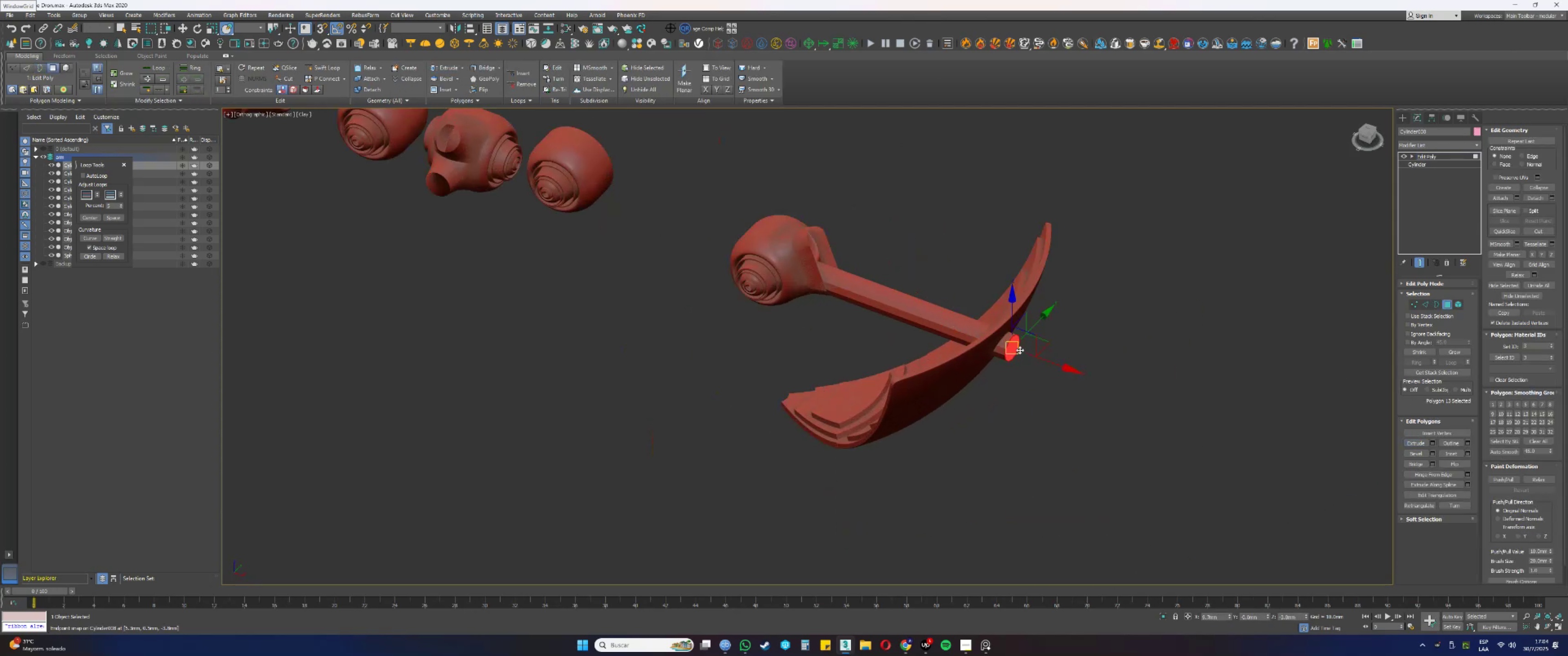 
hold_key(key=AltLeft, duration=0.47)
 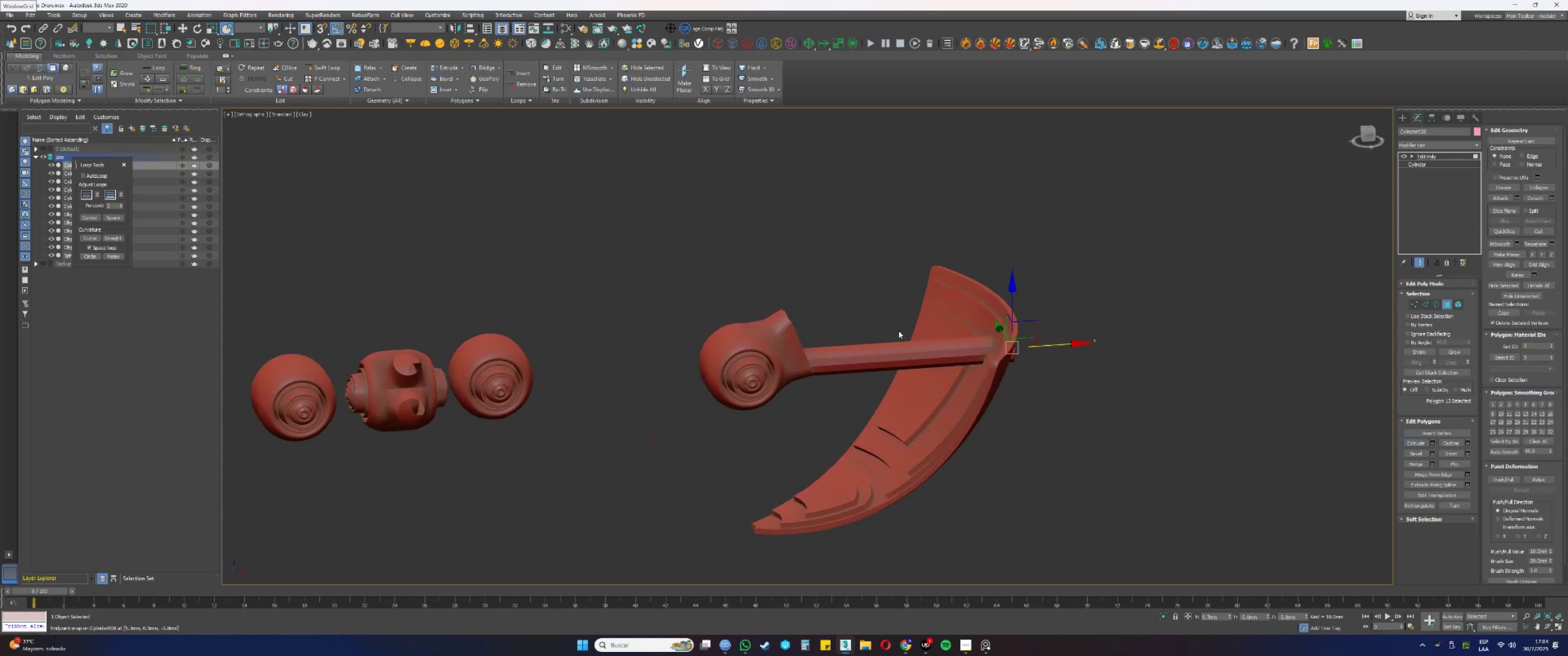 
key(Alt+AltLeft)
 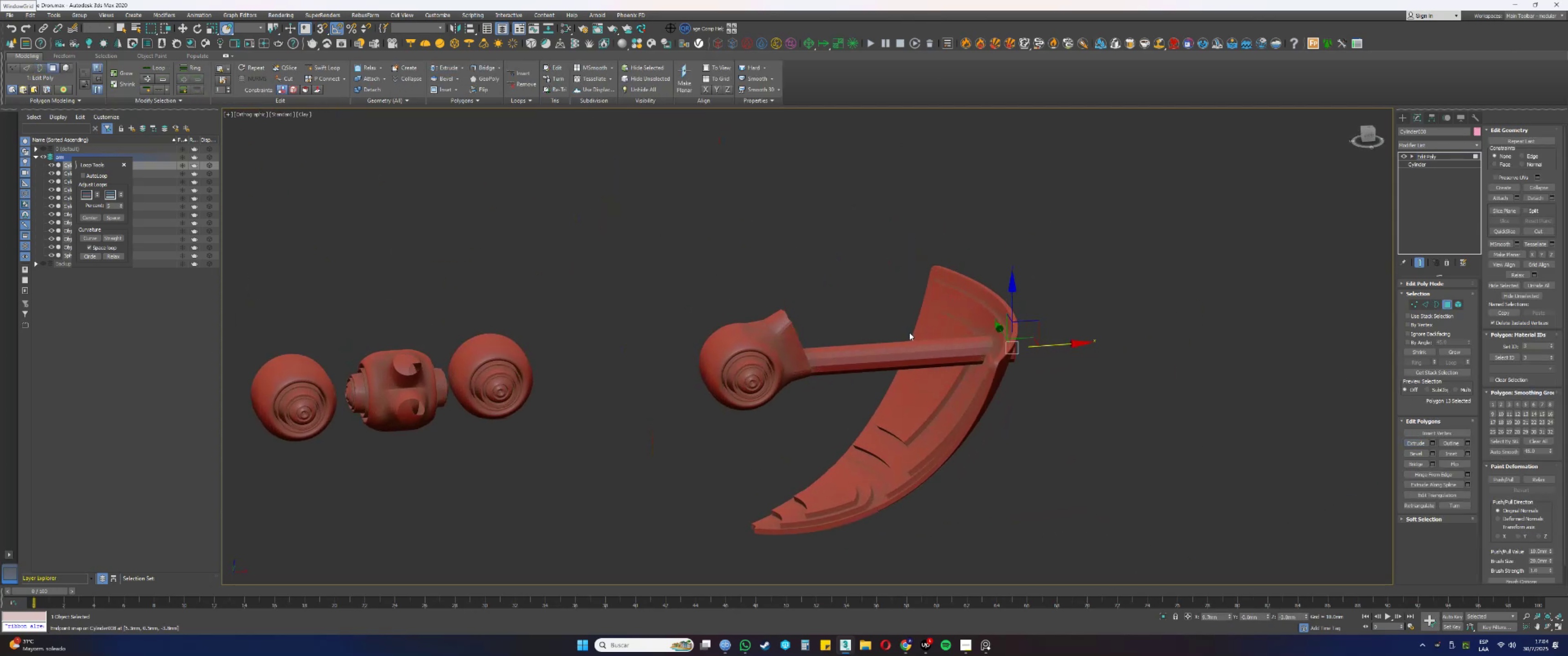 
key(4)
 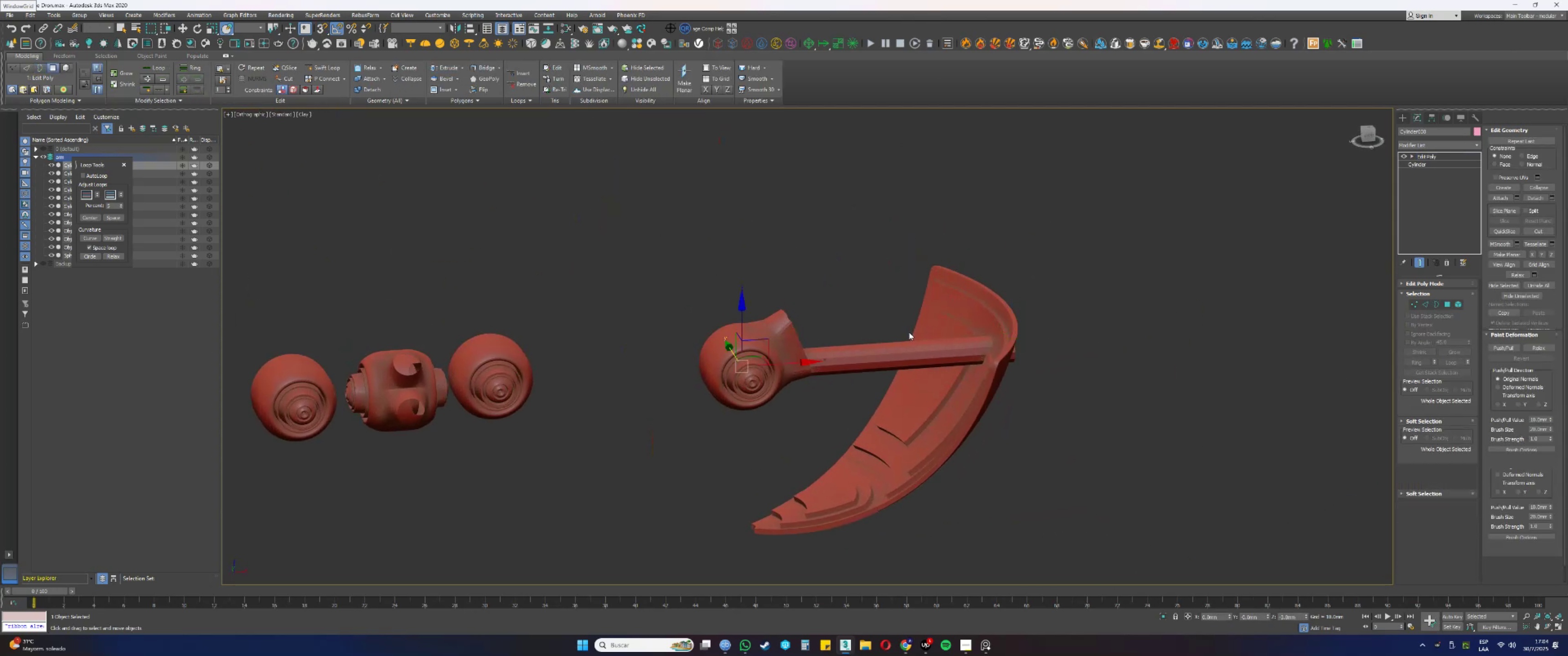 
hold_key(key=AltLeft, duration=0.45)
 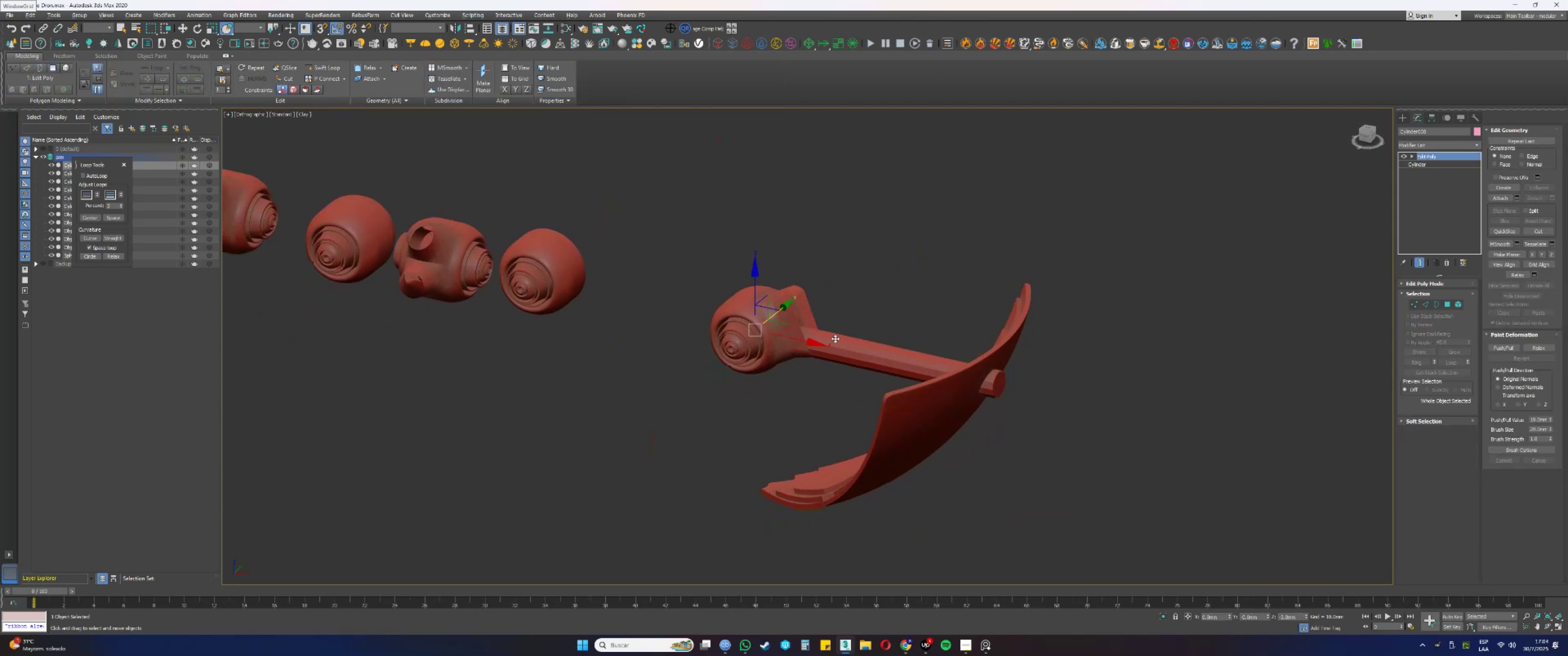 
scroll: coordinate [796, 326], scroll_direction: up, amount: 4.0
 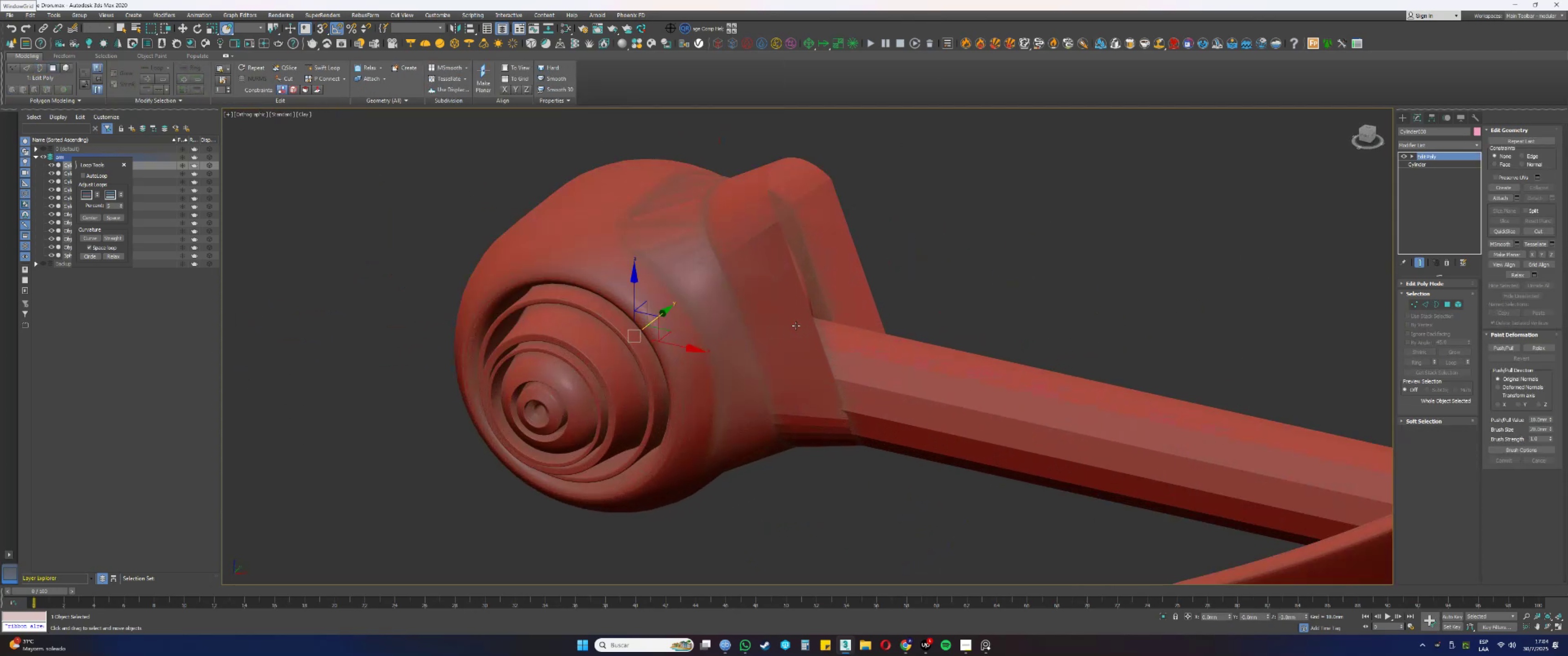 
key(F4)
 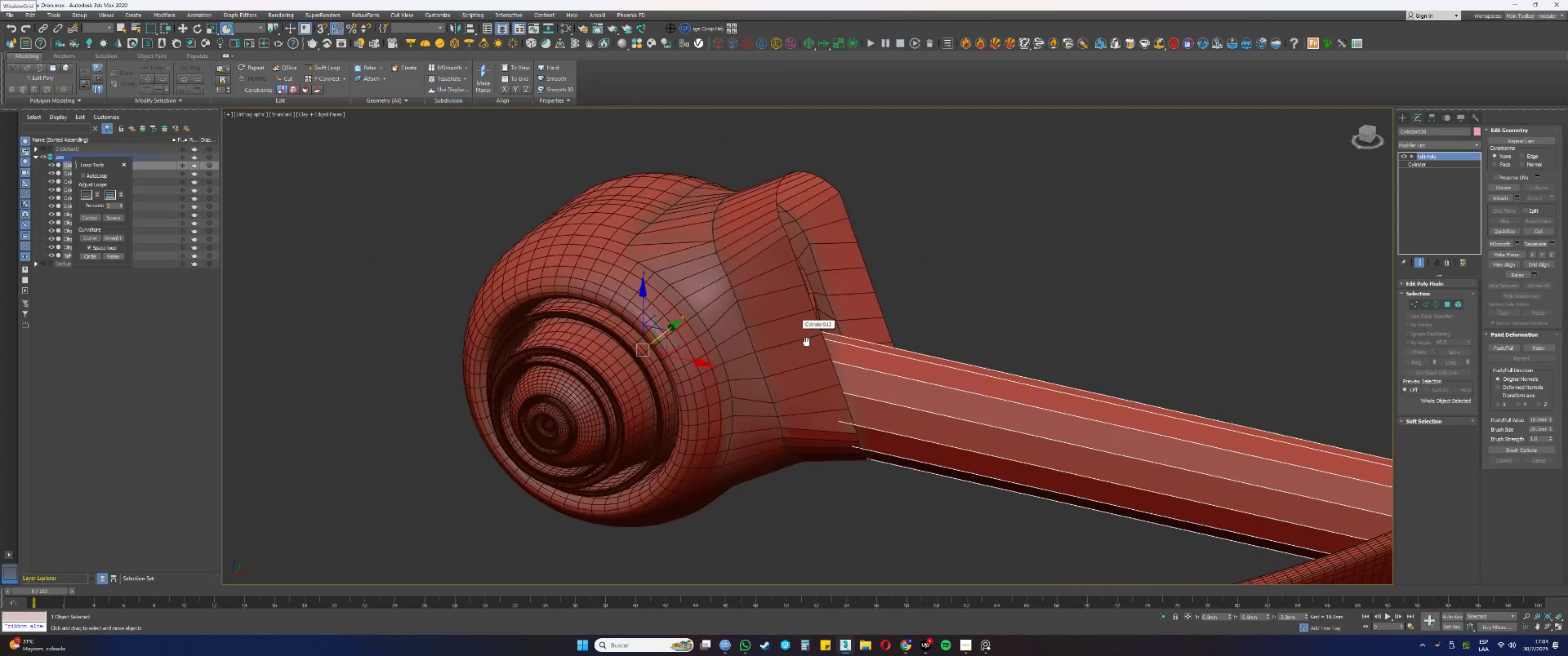 
hold_key(key=AltLeft, duration=0.56)
 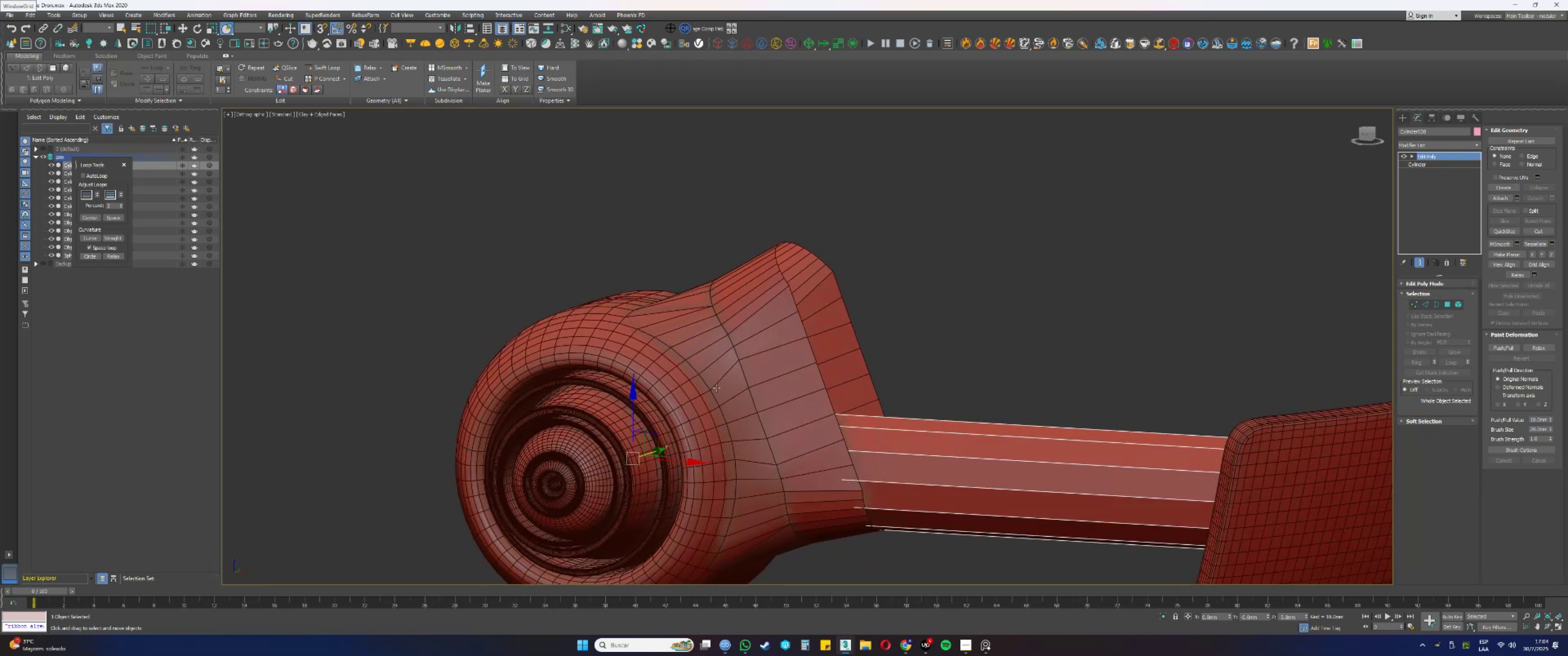 
key(E)
 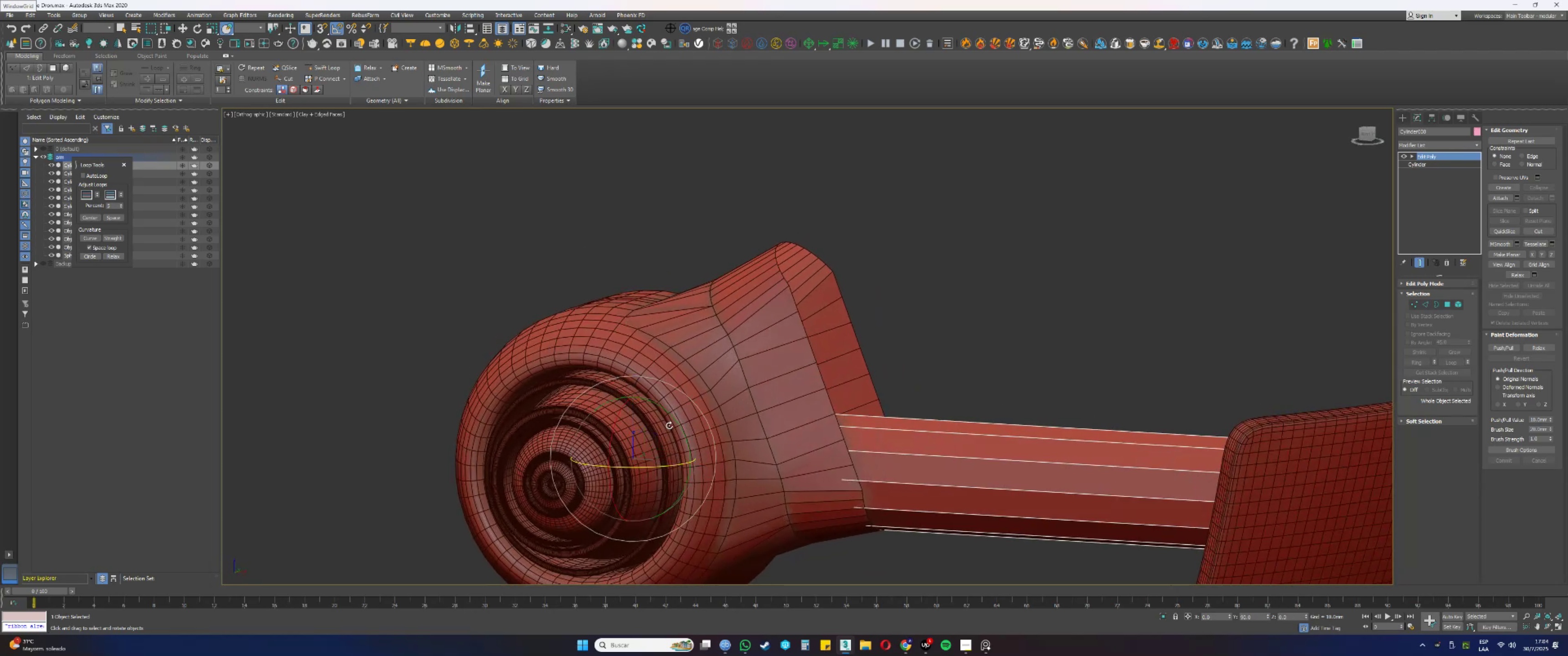 
hold_key(key=ShiftLeft, duration=0.68)
left_click_drag(start_coordinate=[667, 412], to_coordinate=[655, 398])
 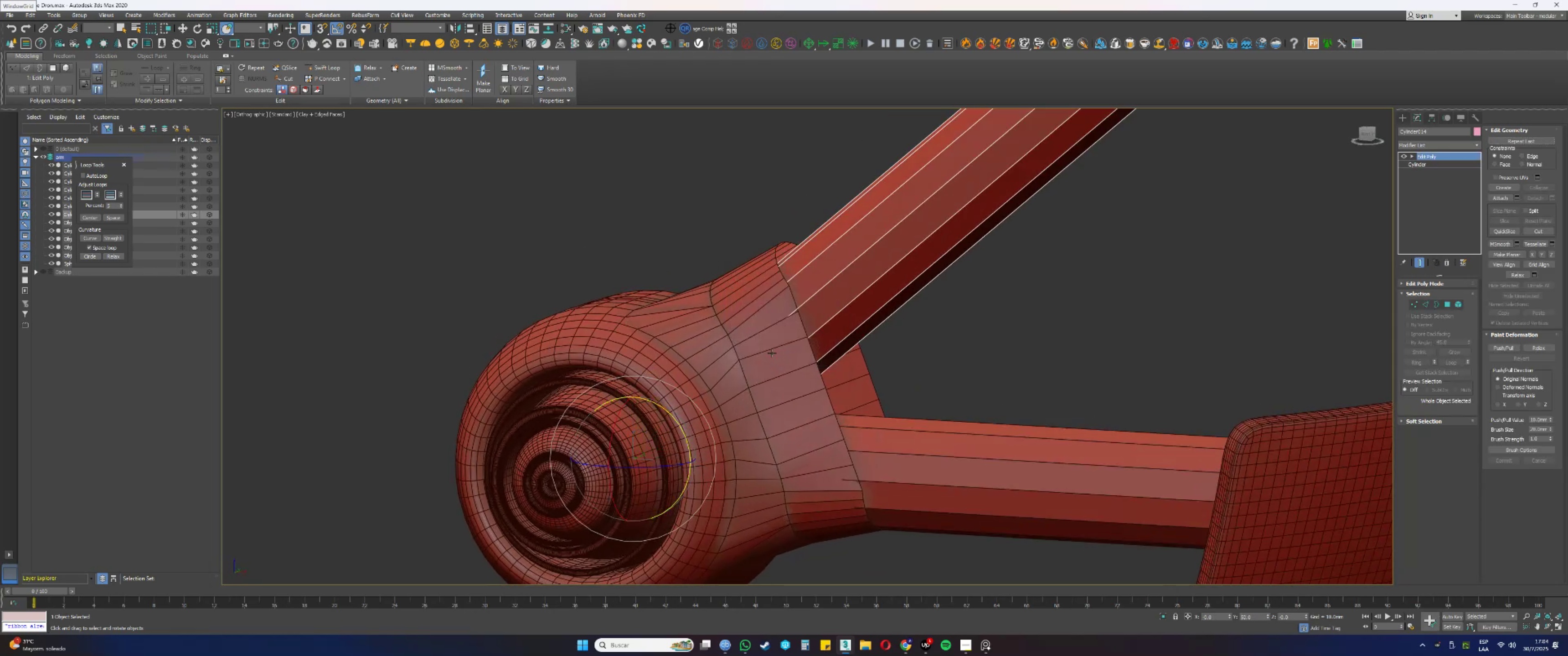 
mouse_move([342, 45])
 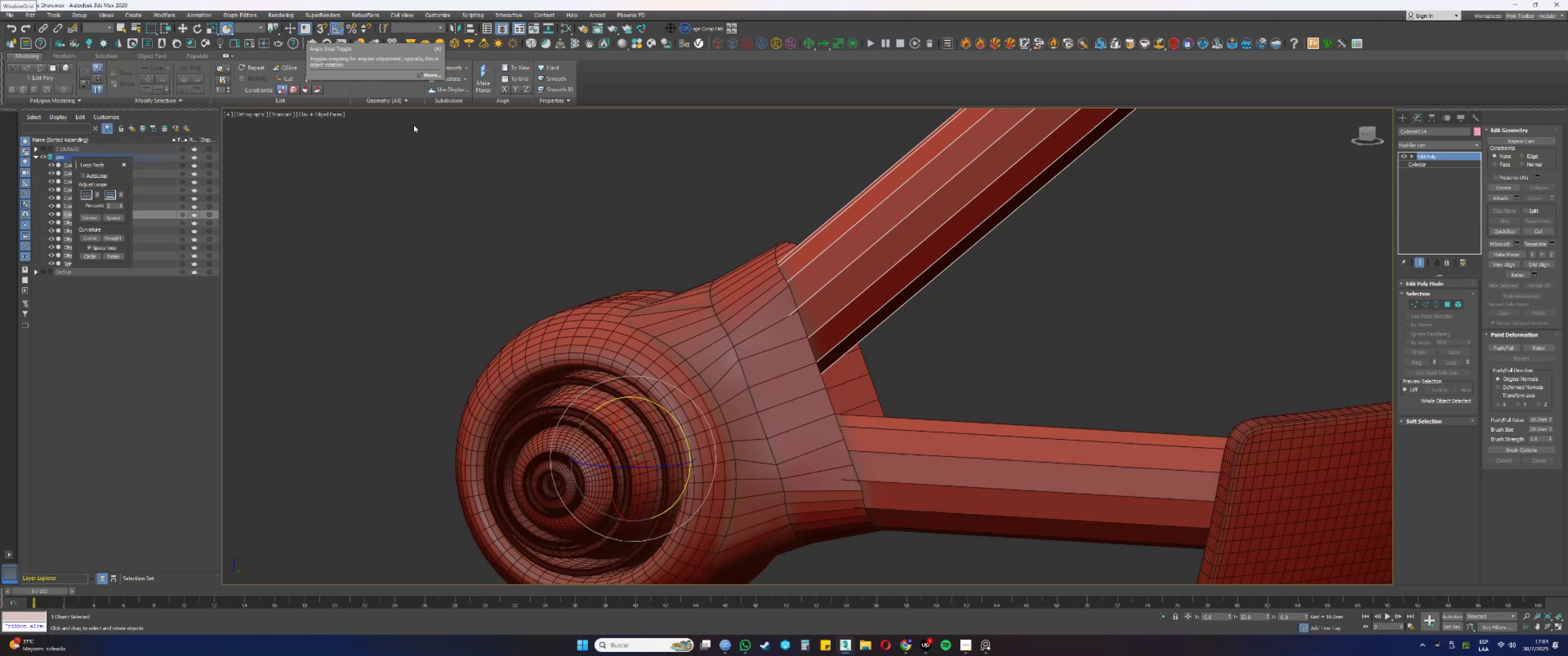 
scroll: coordinate [634, 250], scroll_direction: down, amount: 5.0
 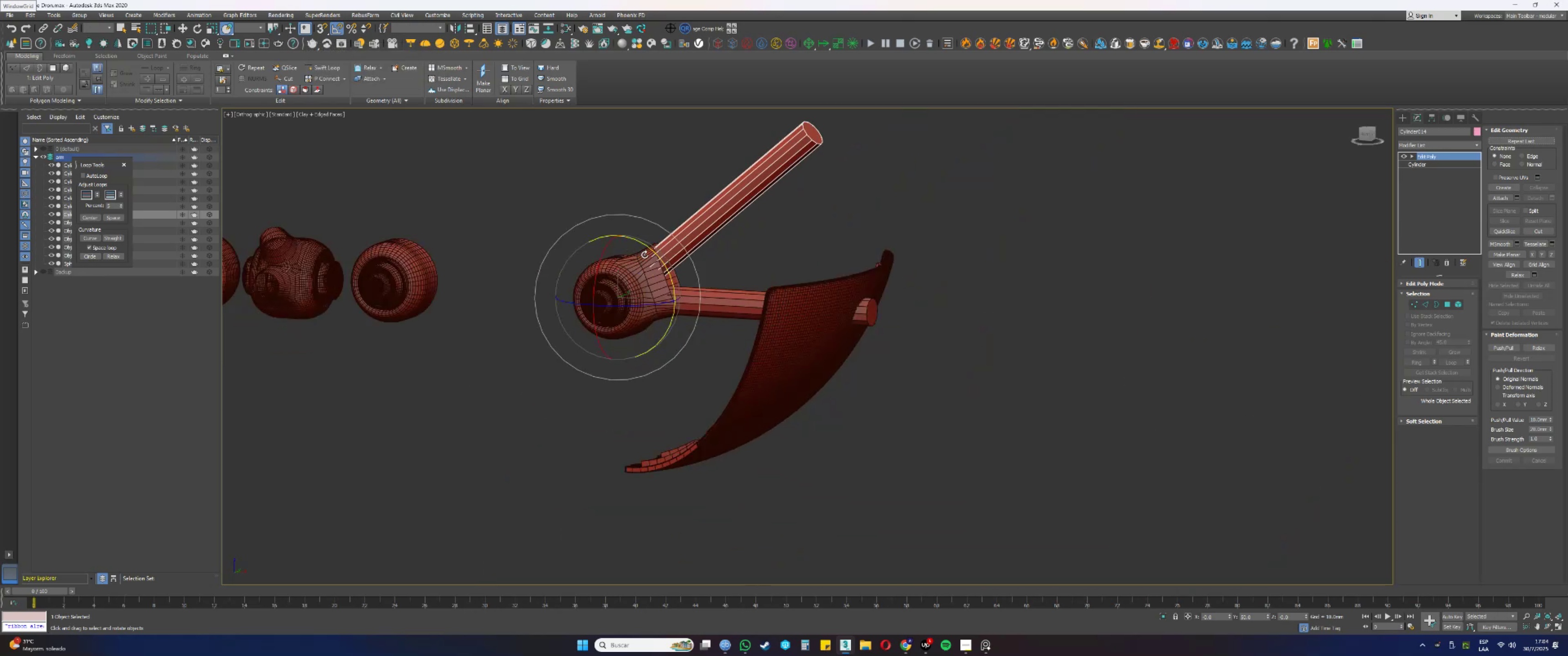 
hold_key(key=AltLeft, duration=1.5)
 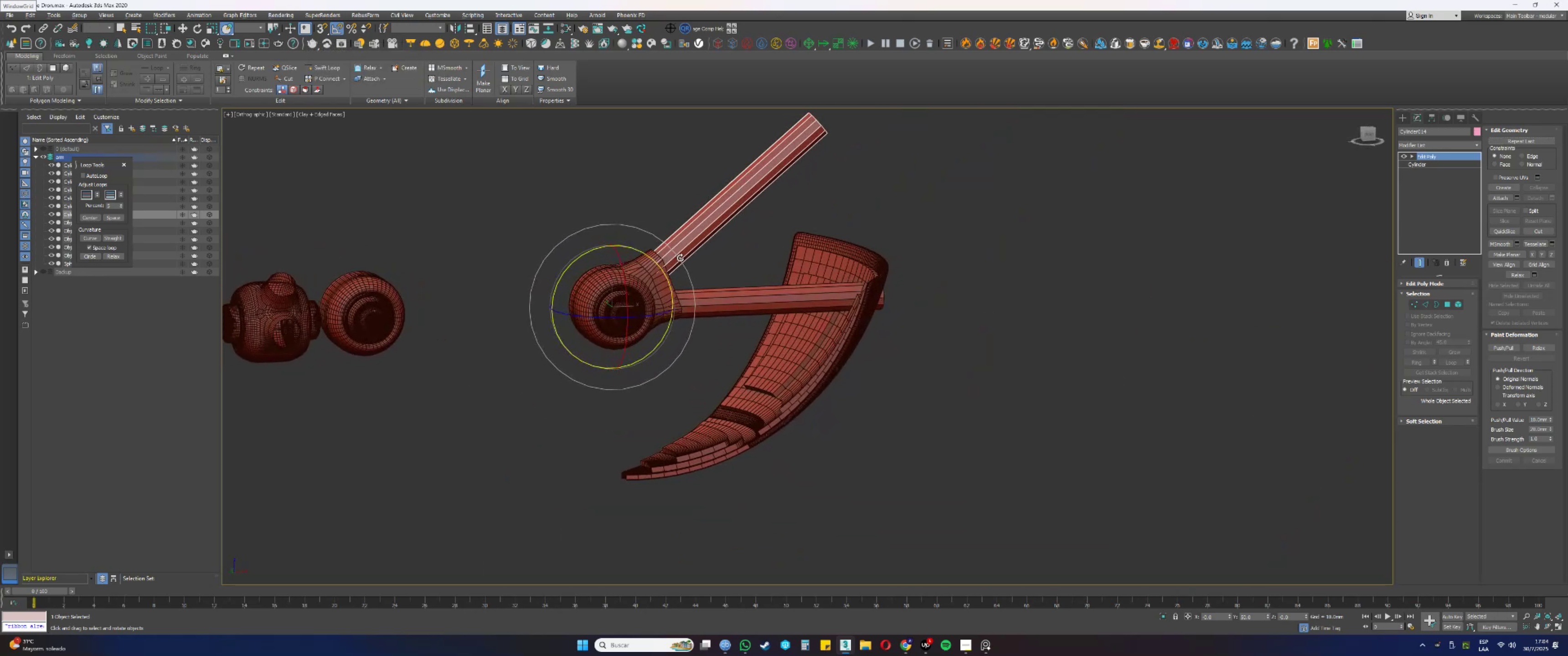 
key(Alt+AltLeft)
 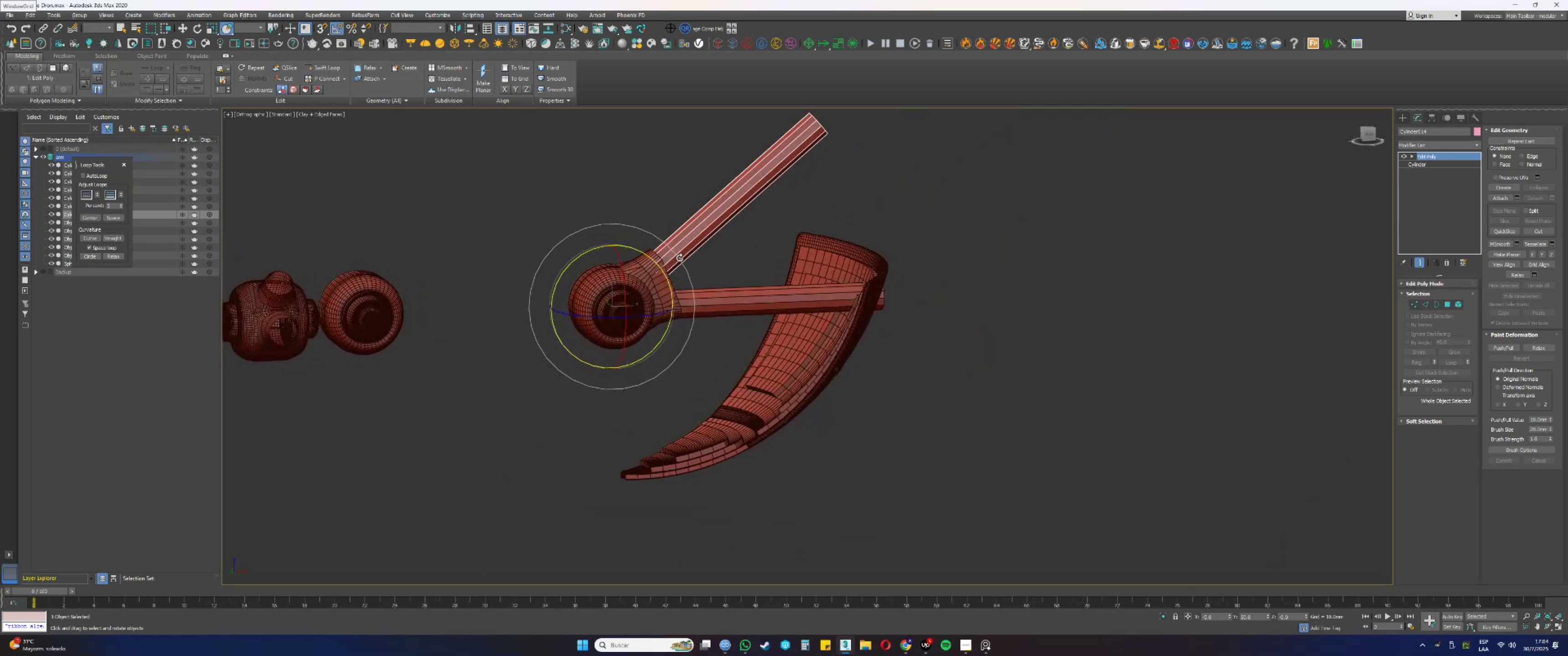 
key(Alt+AltLeft)
 